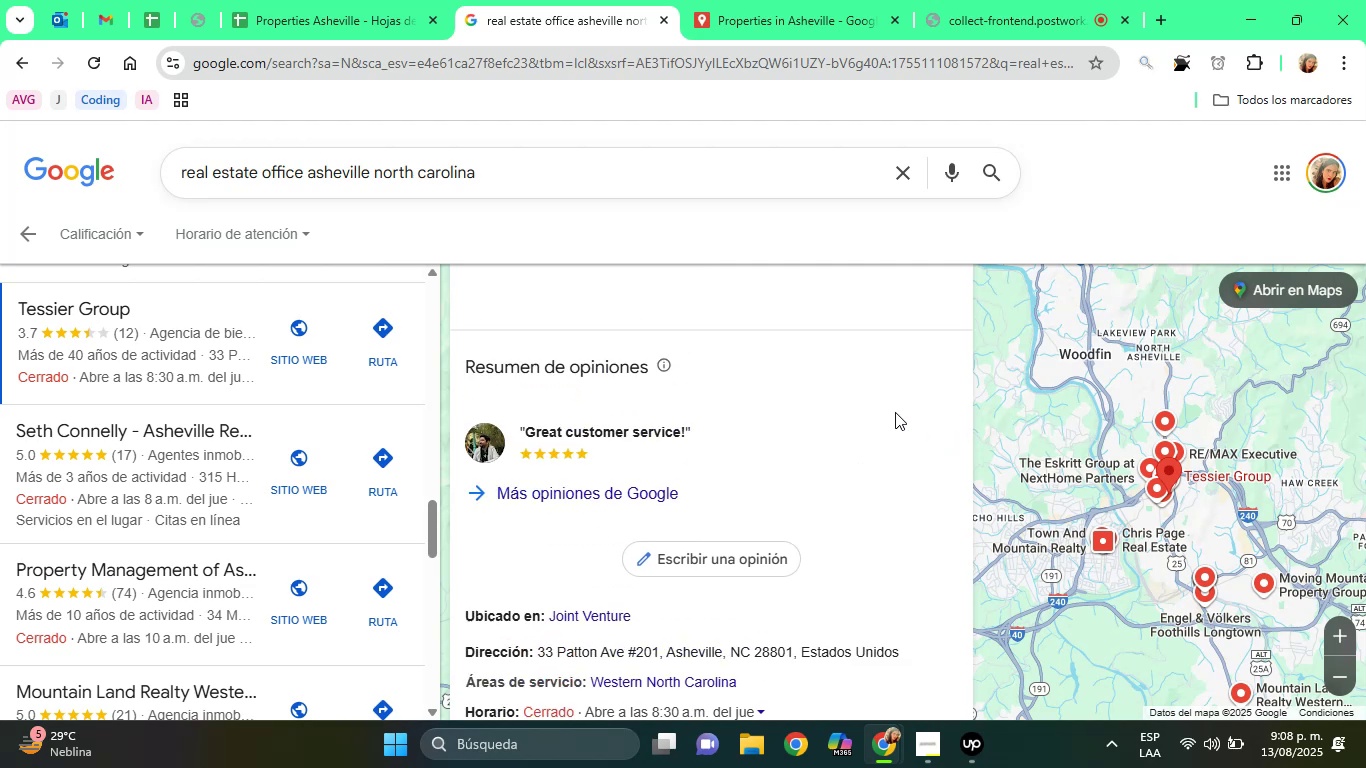 
hold_key(key=ArrowUp, duration=0.78)
 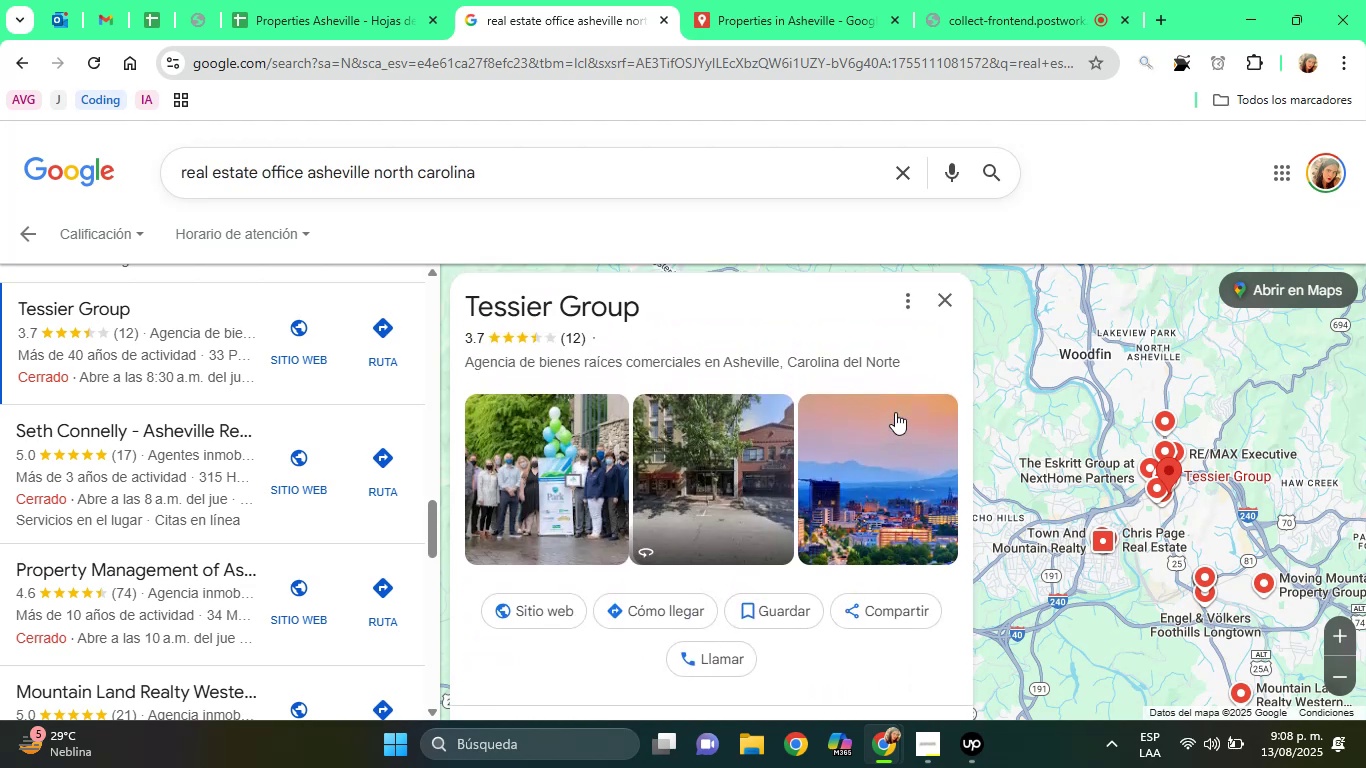 
key(ArrowUp)
 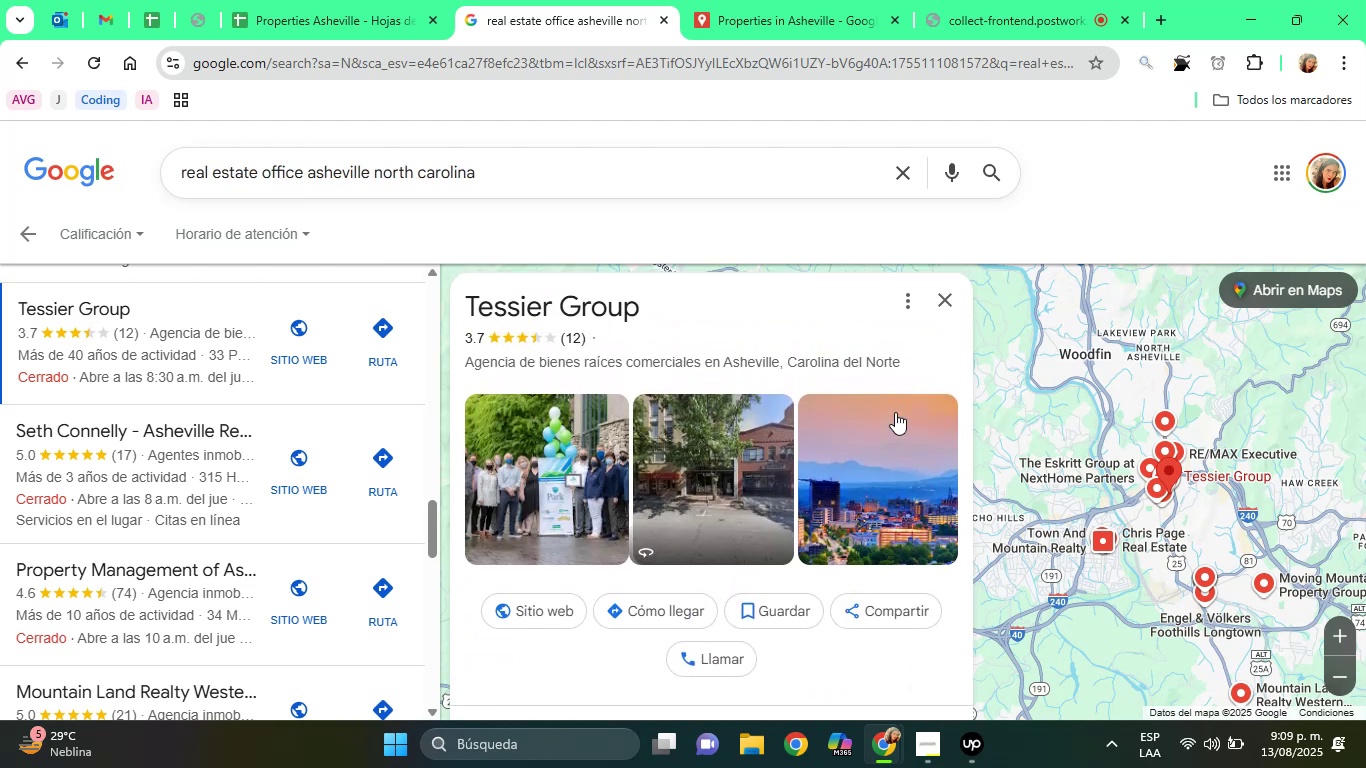 
hold_key(key=ArrowDown, duration=0.82)
 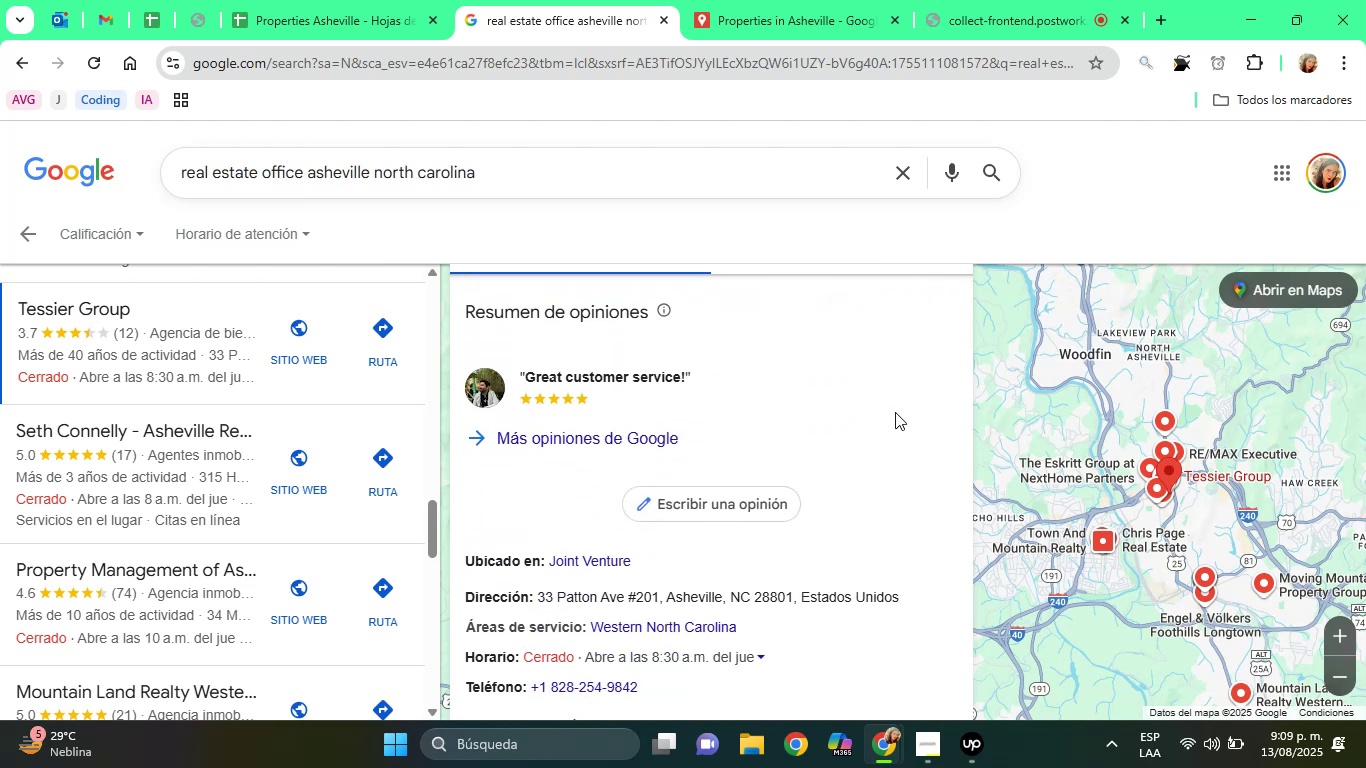 
key(ArrowDown)
 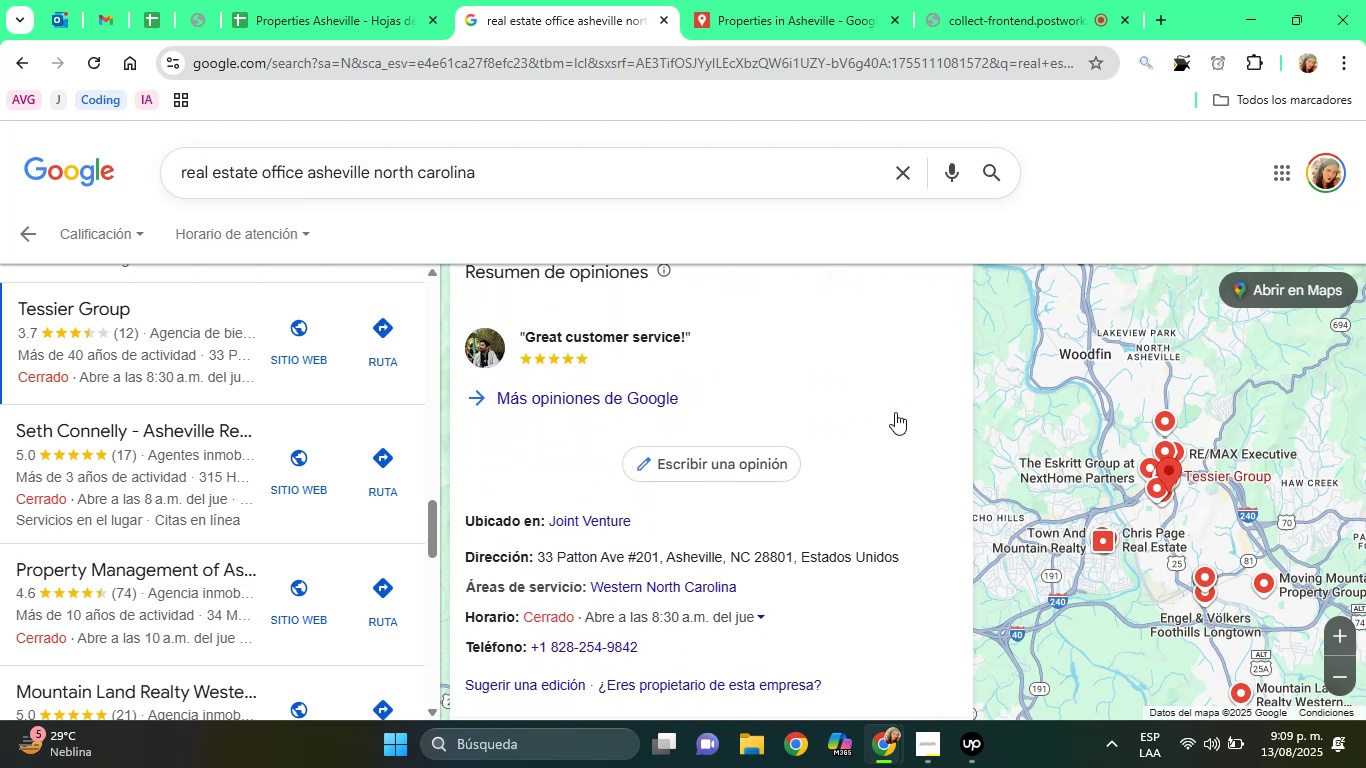 
key(ArrowDown)
 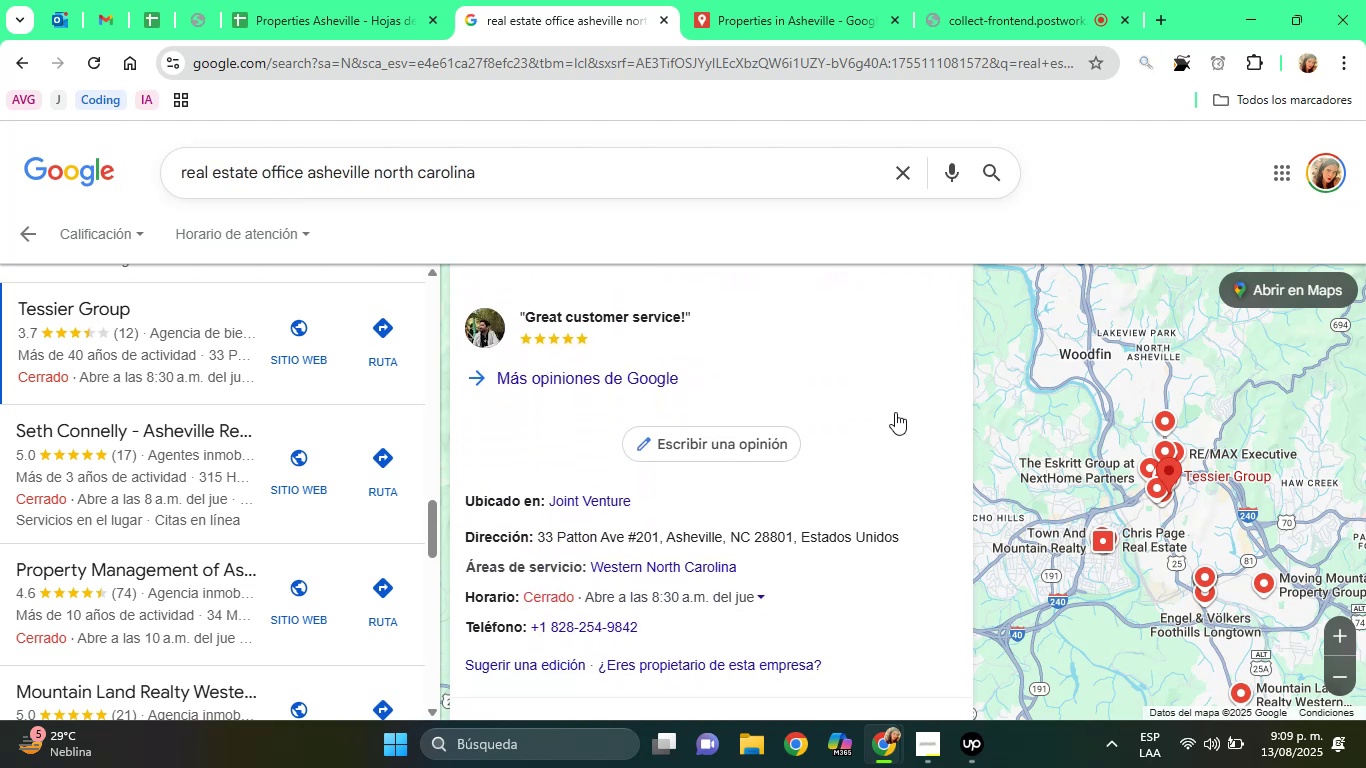 
key(ArrowDown)
 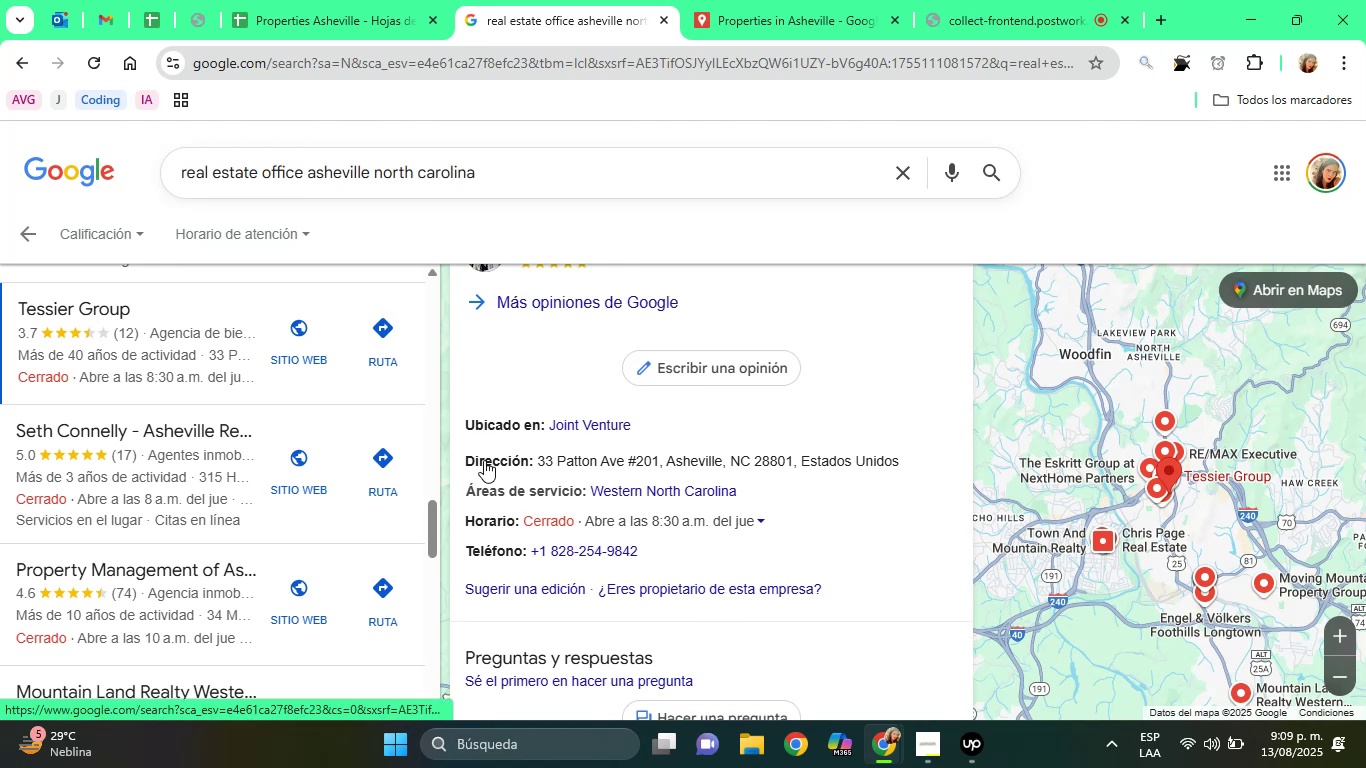 
left_click([255, 440])
 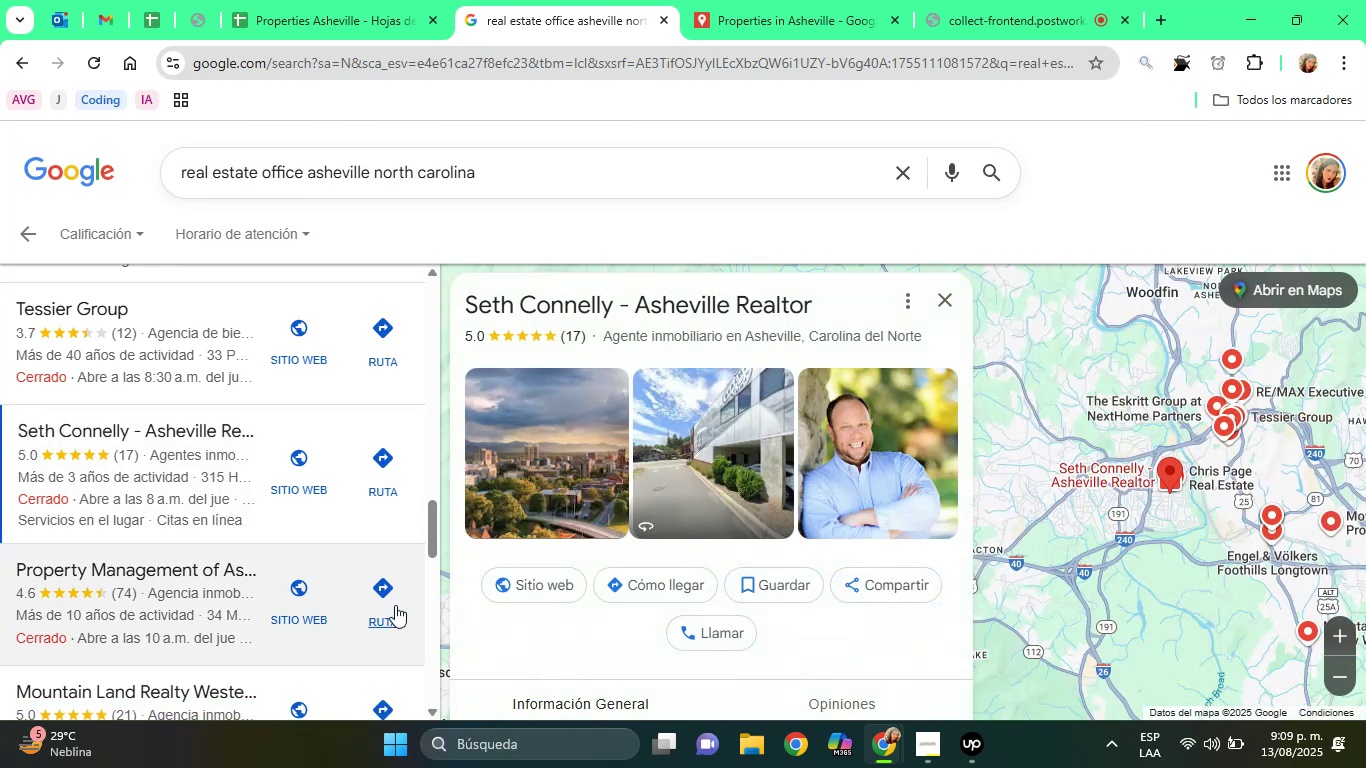 
left_click([505, 658])
 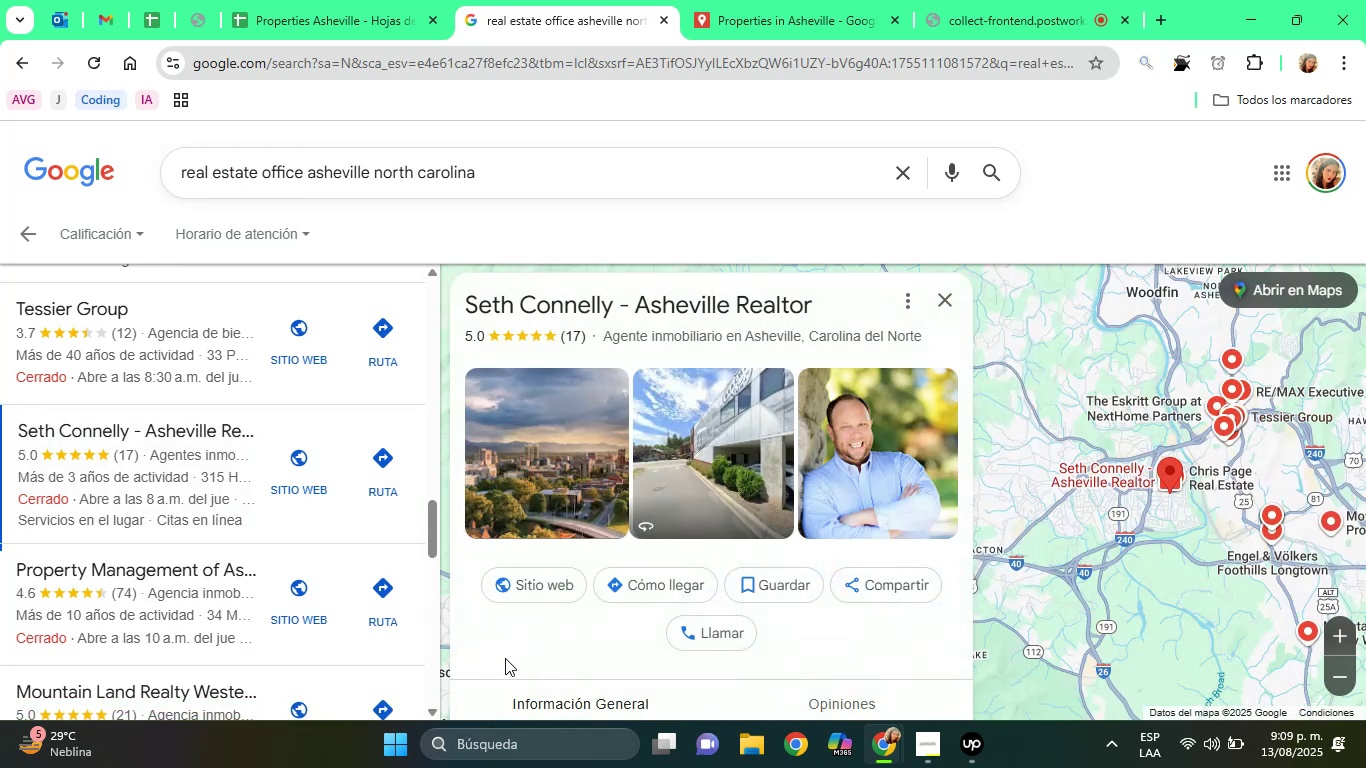 
hold_key(key=ArrowDown, duration=0.78)
 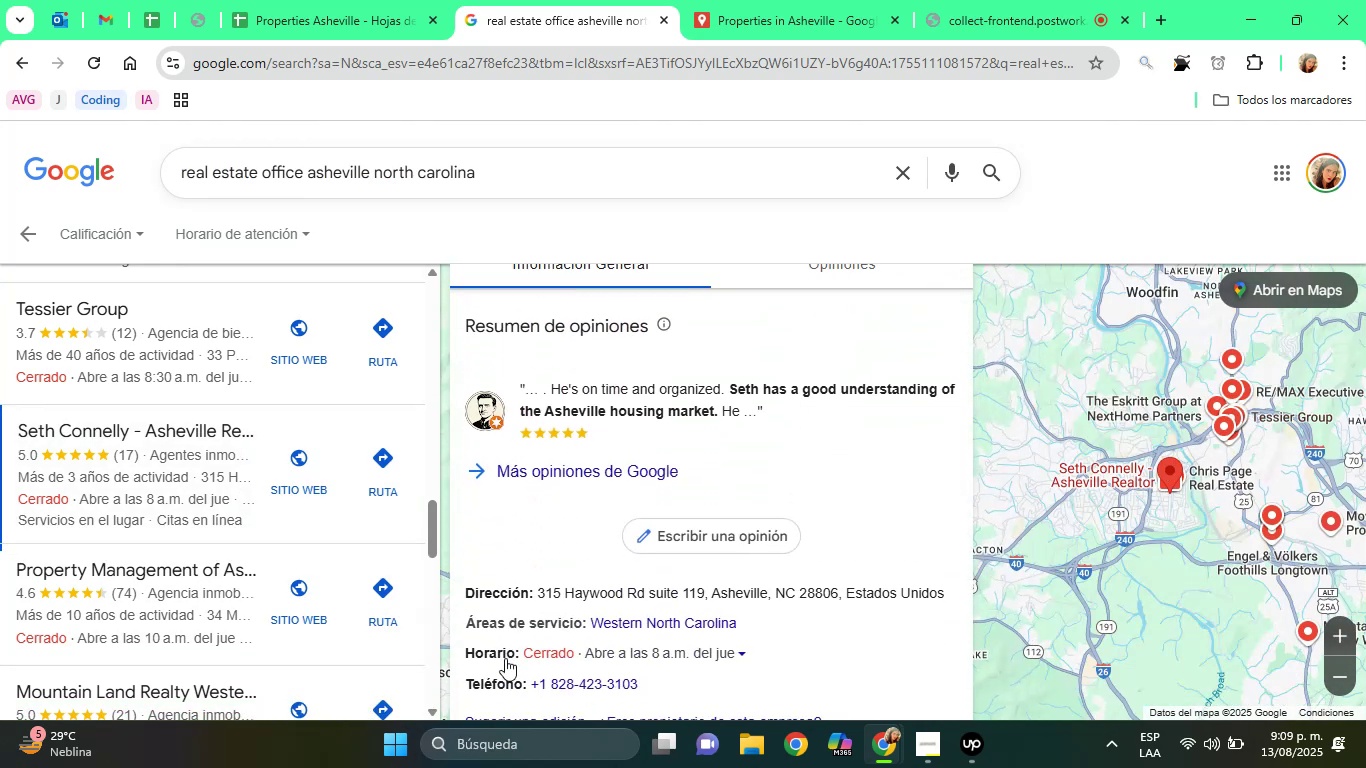 
key(ArrowDown)
 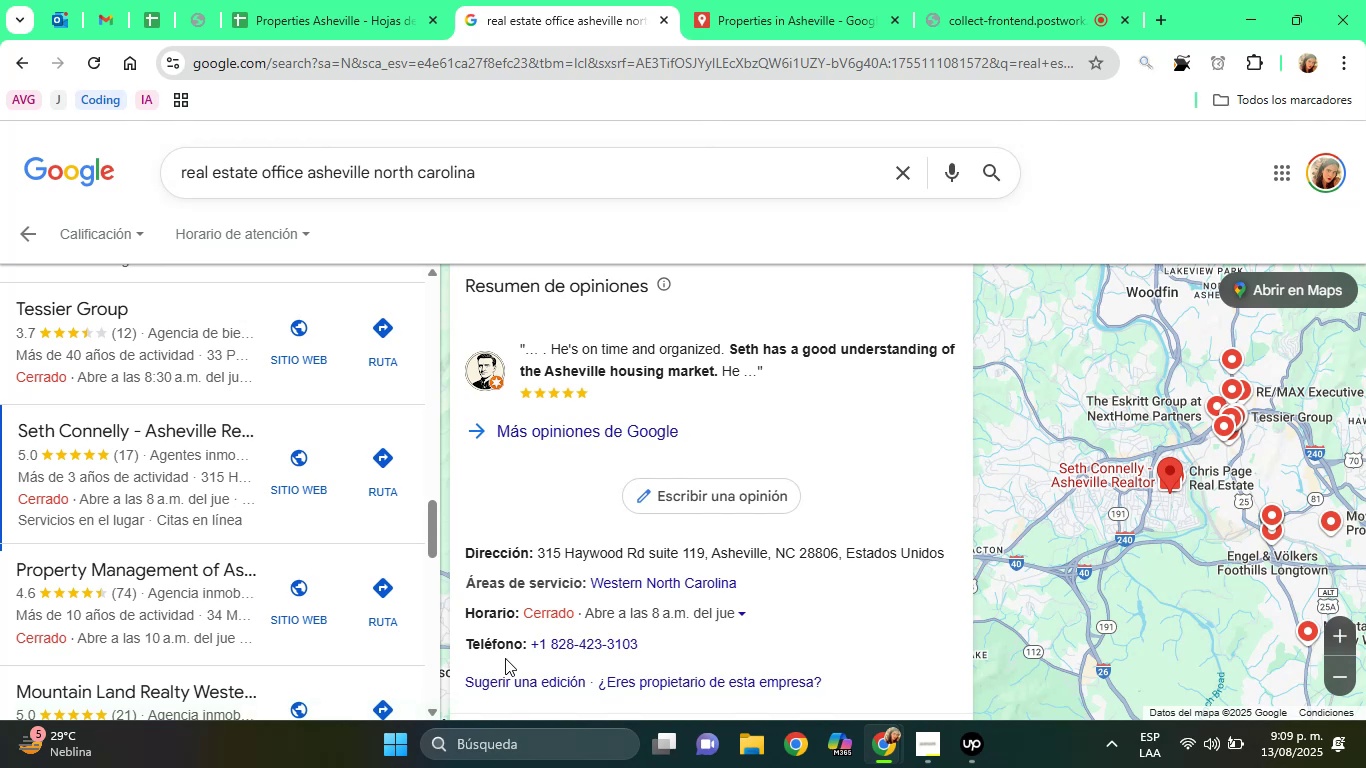 
key(ArrowDown)
 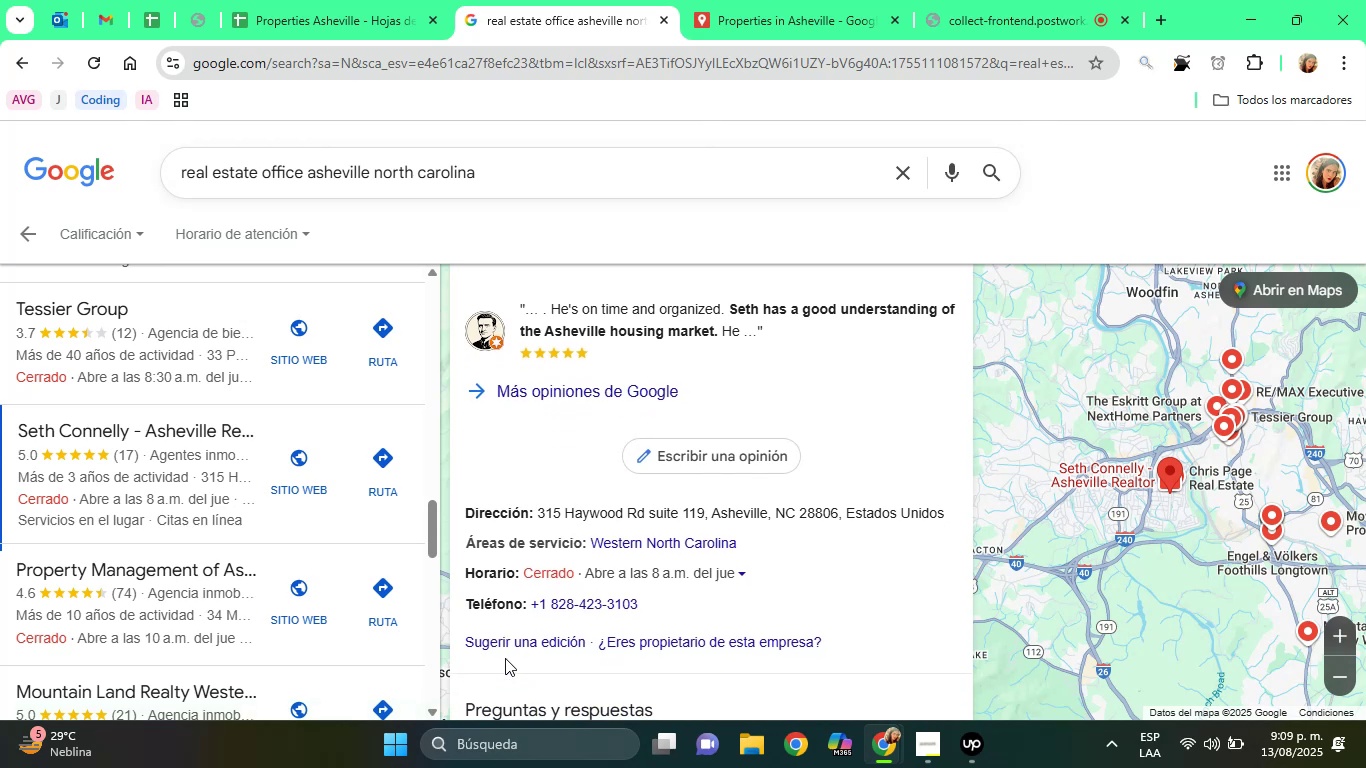 
key(ArrowDown)
 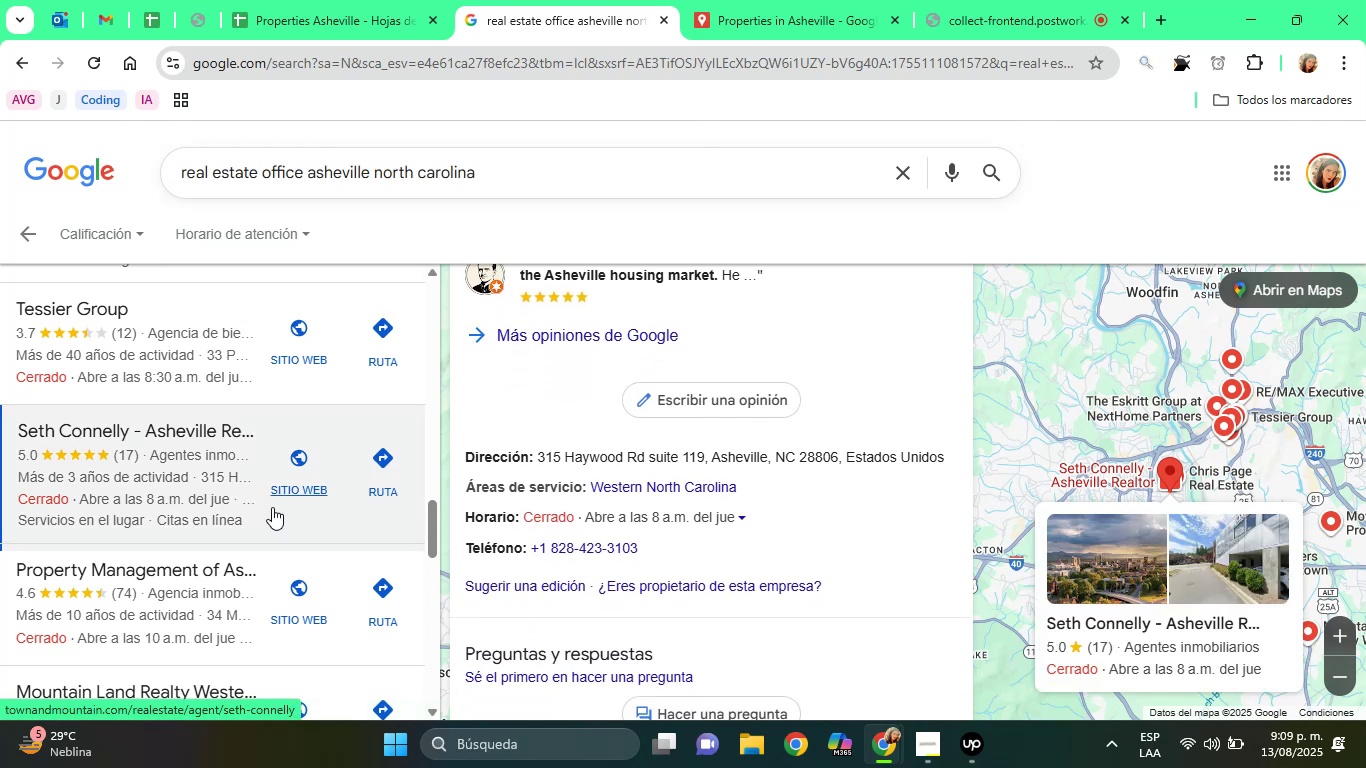 
left_click([172, 571])
 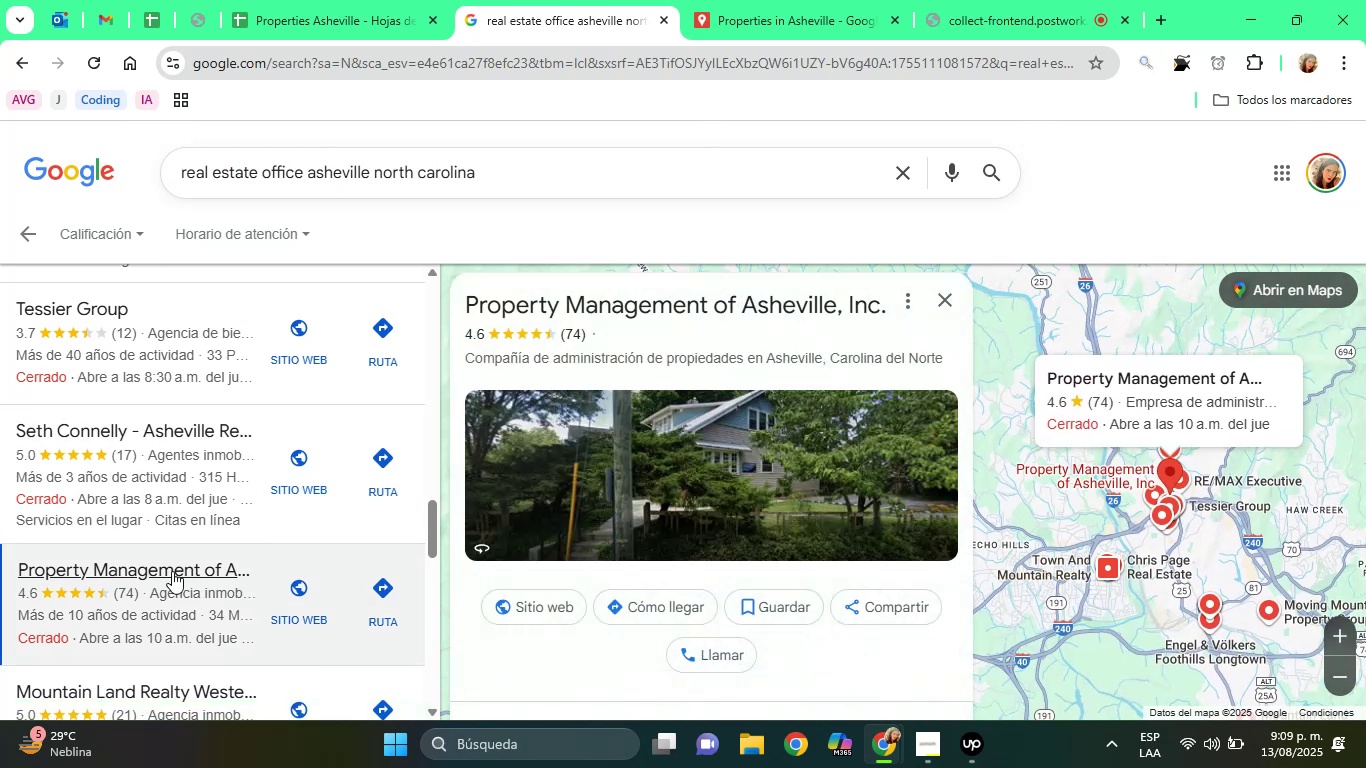 
wait(8.43)
 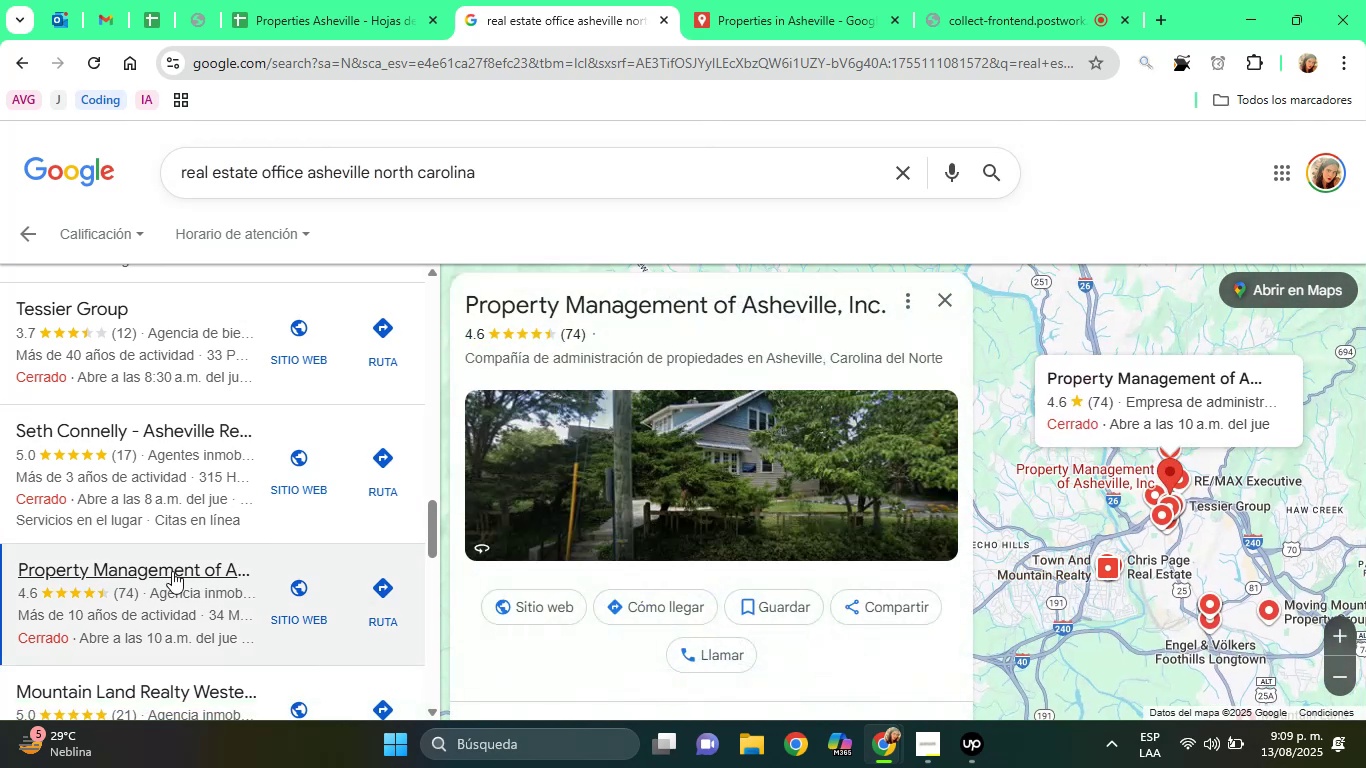 
left_click([526, 666])
 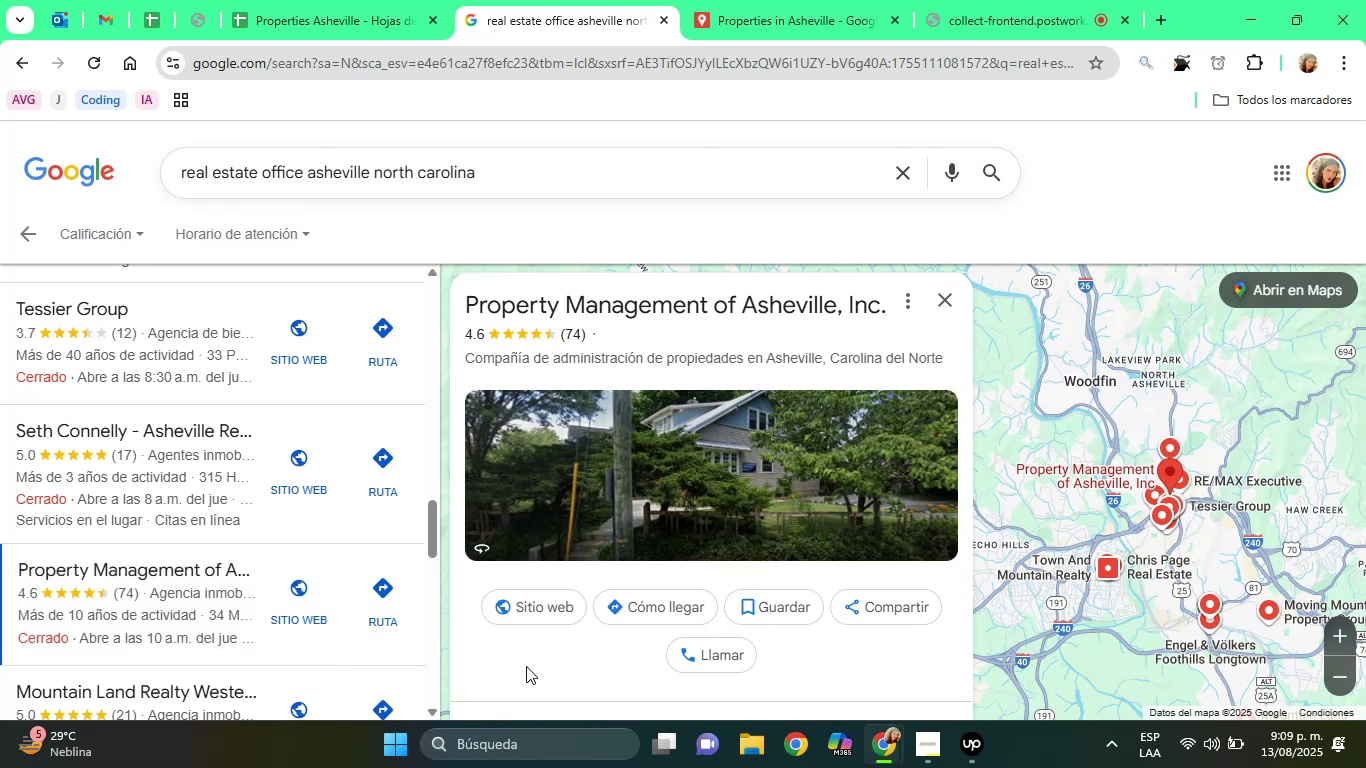 
hold_key(key=ArrowDown, duration=0.72)
 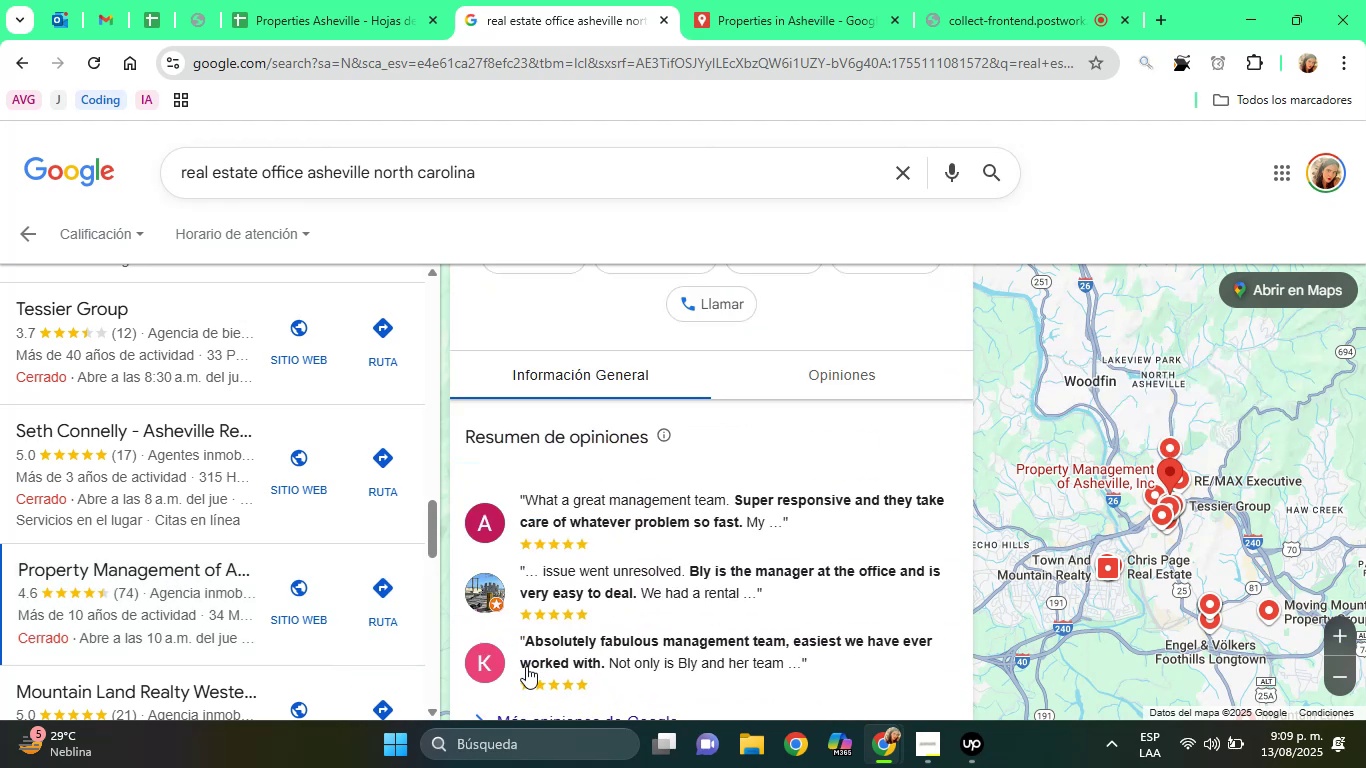 
key(ArrowDown)
 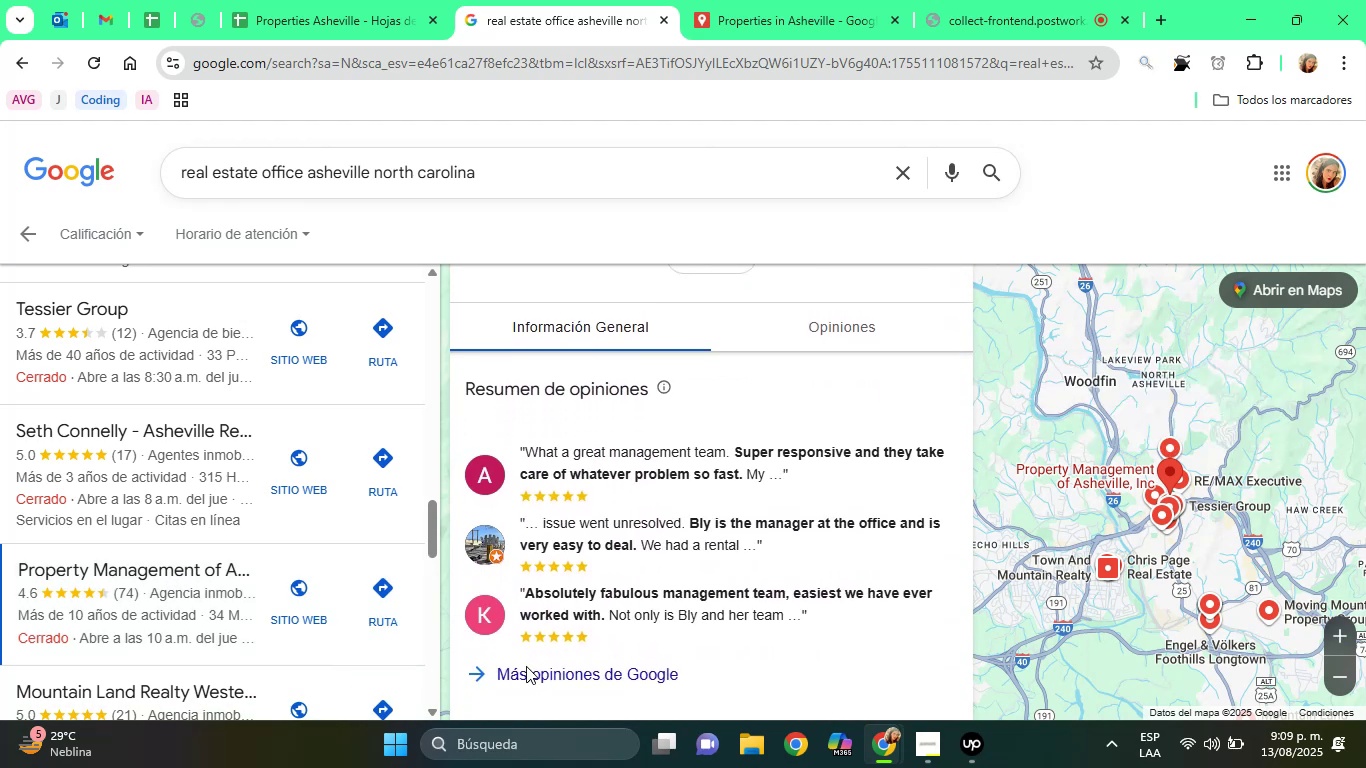 
key(ArrowDown)
 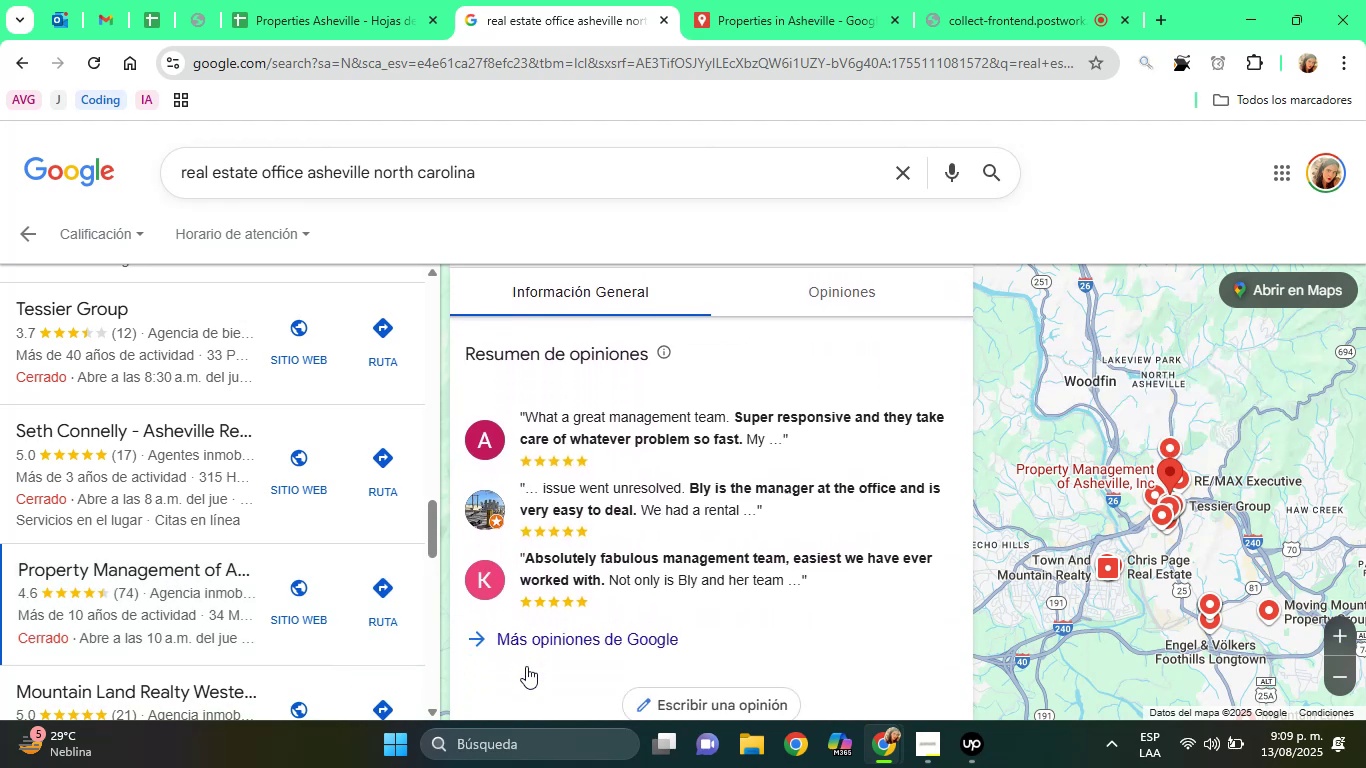 
key(ArrowDown)
 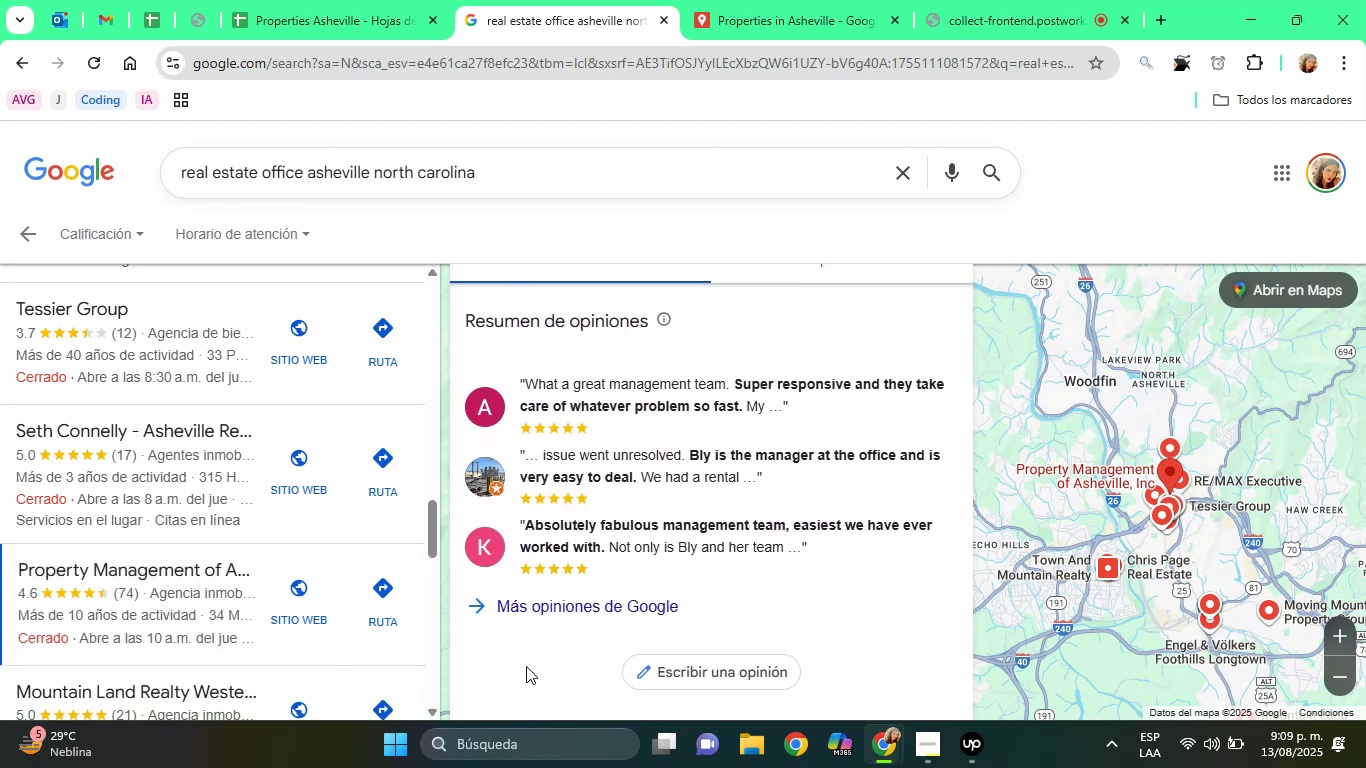 
key(ArrowDown)
 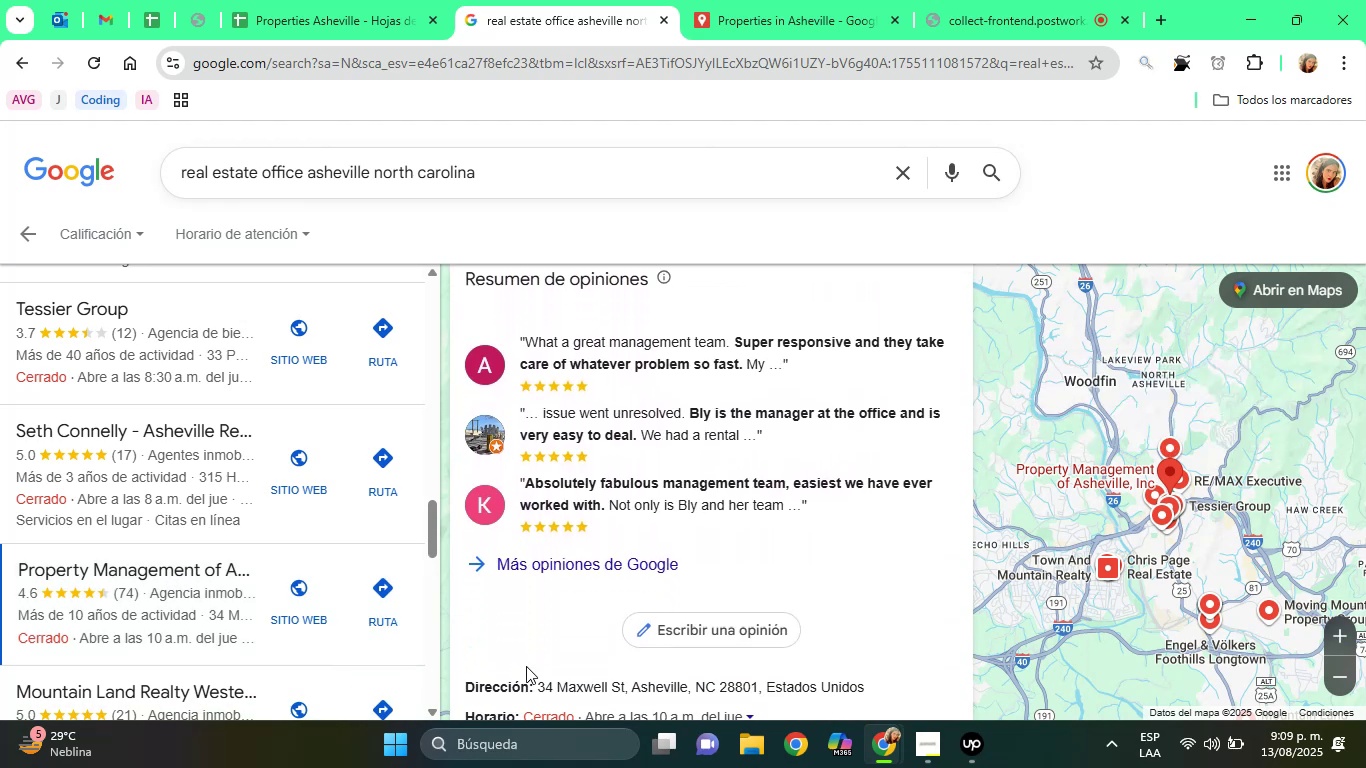 
key(ArrowDown)
 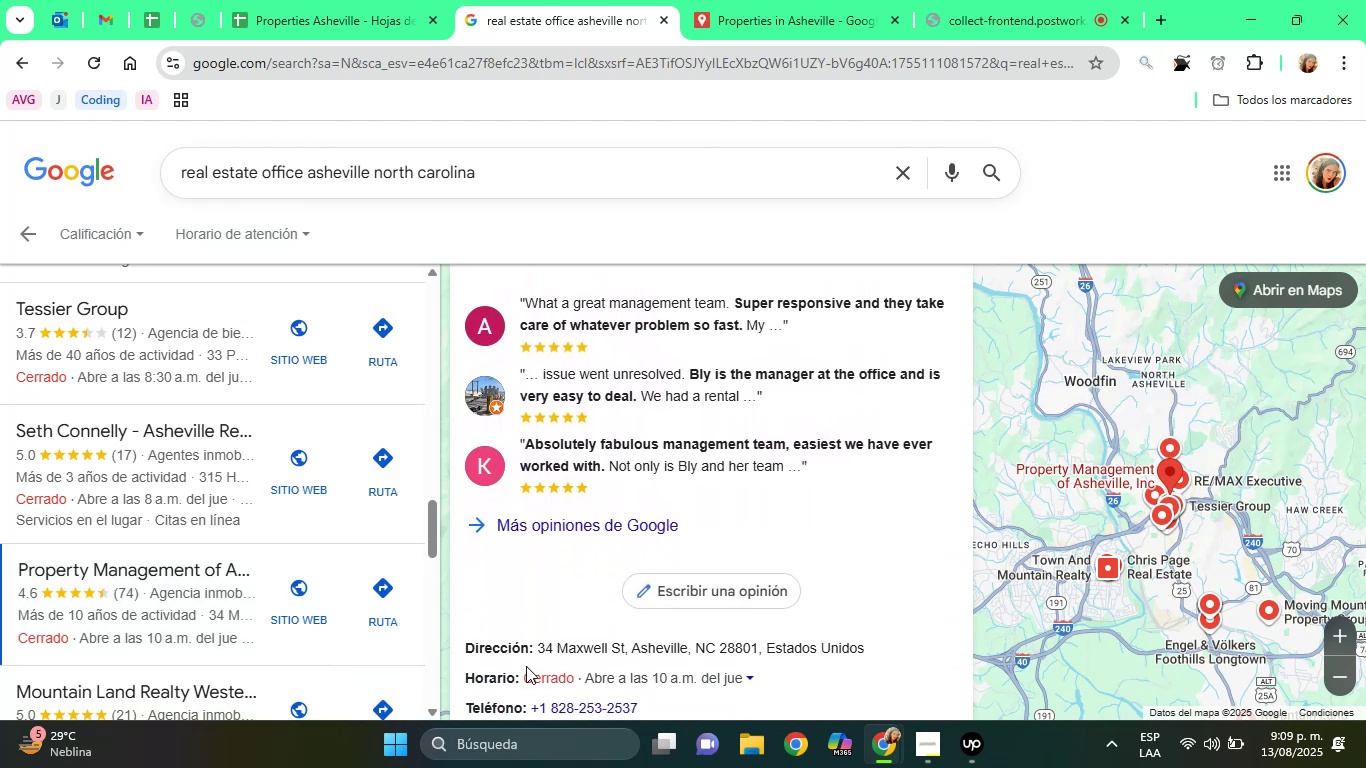 
key(ArrowDown)
 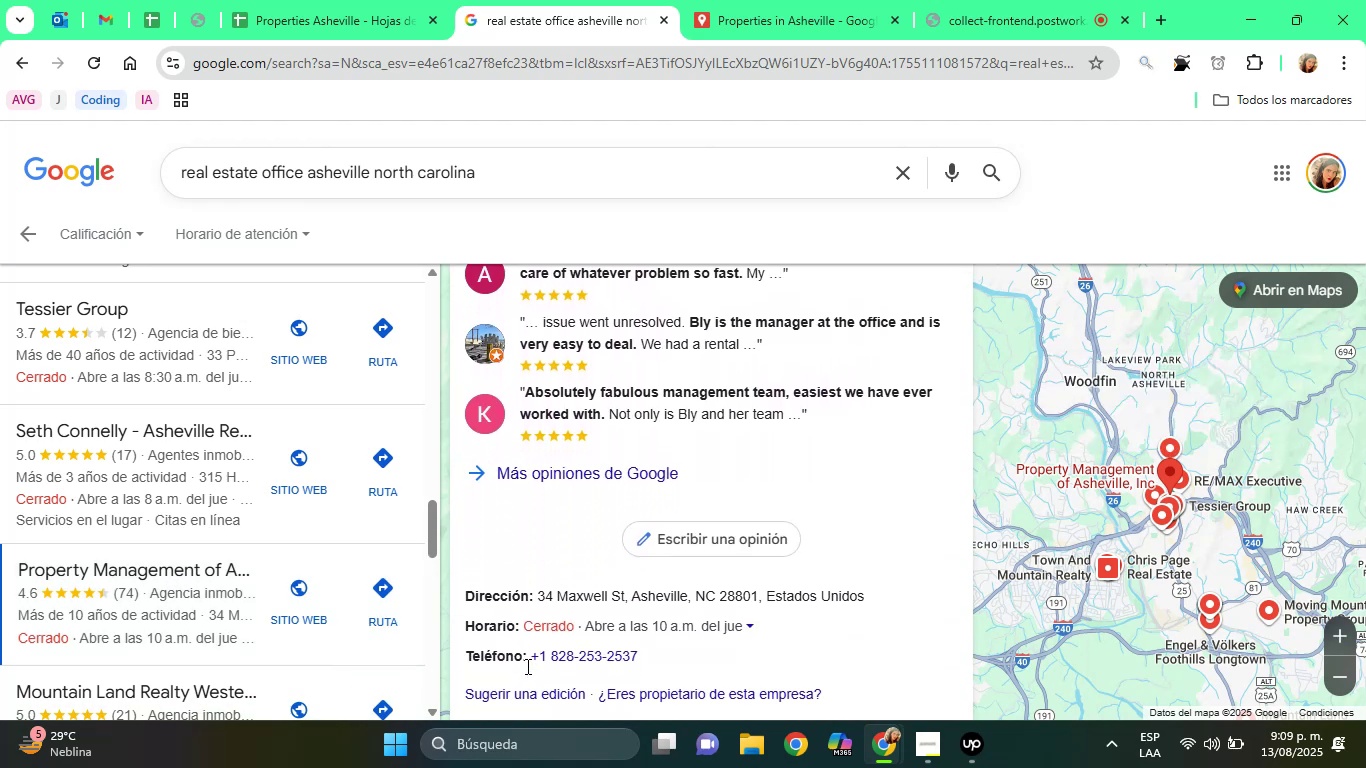 
key(ArrowDown)
 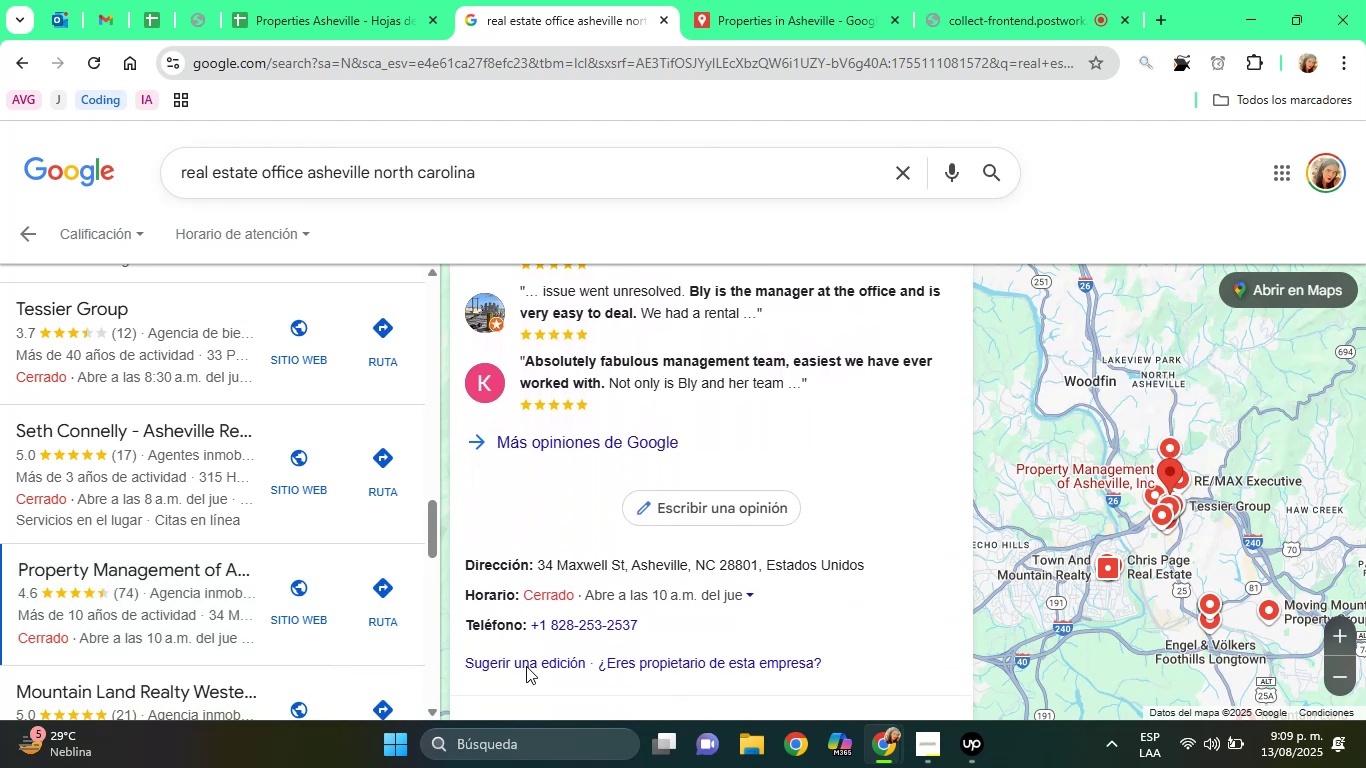 
key(ArrowDown)
 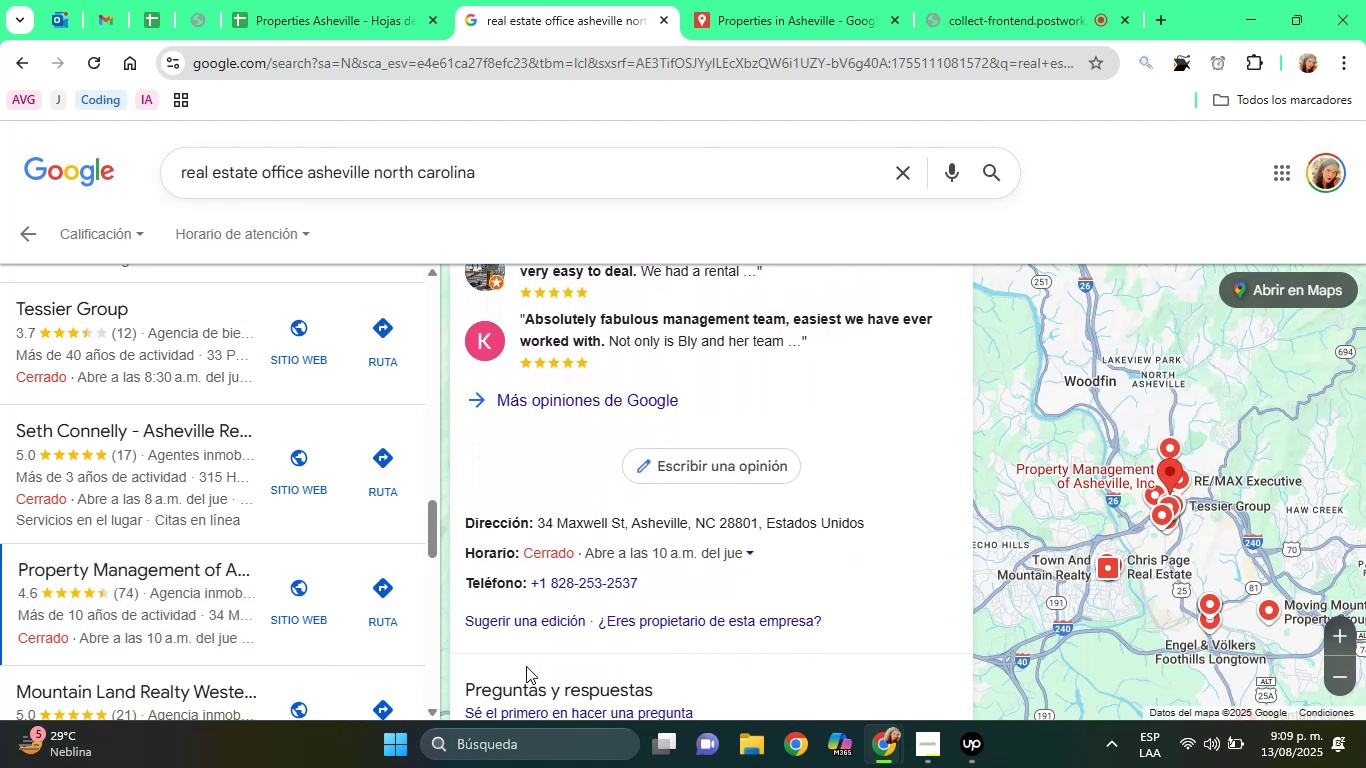 
key(ArrowDown)
 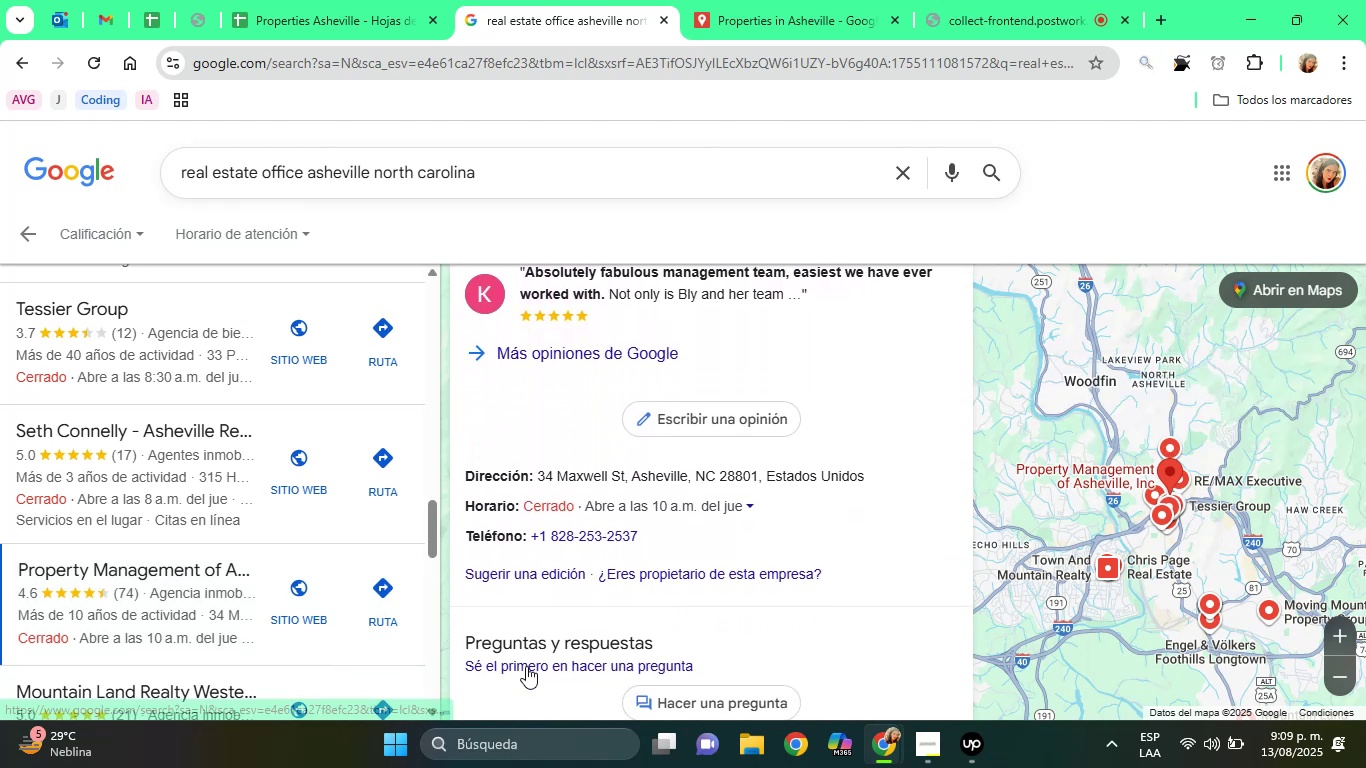 
key(ArrowDown)
 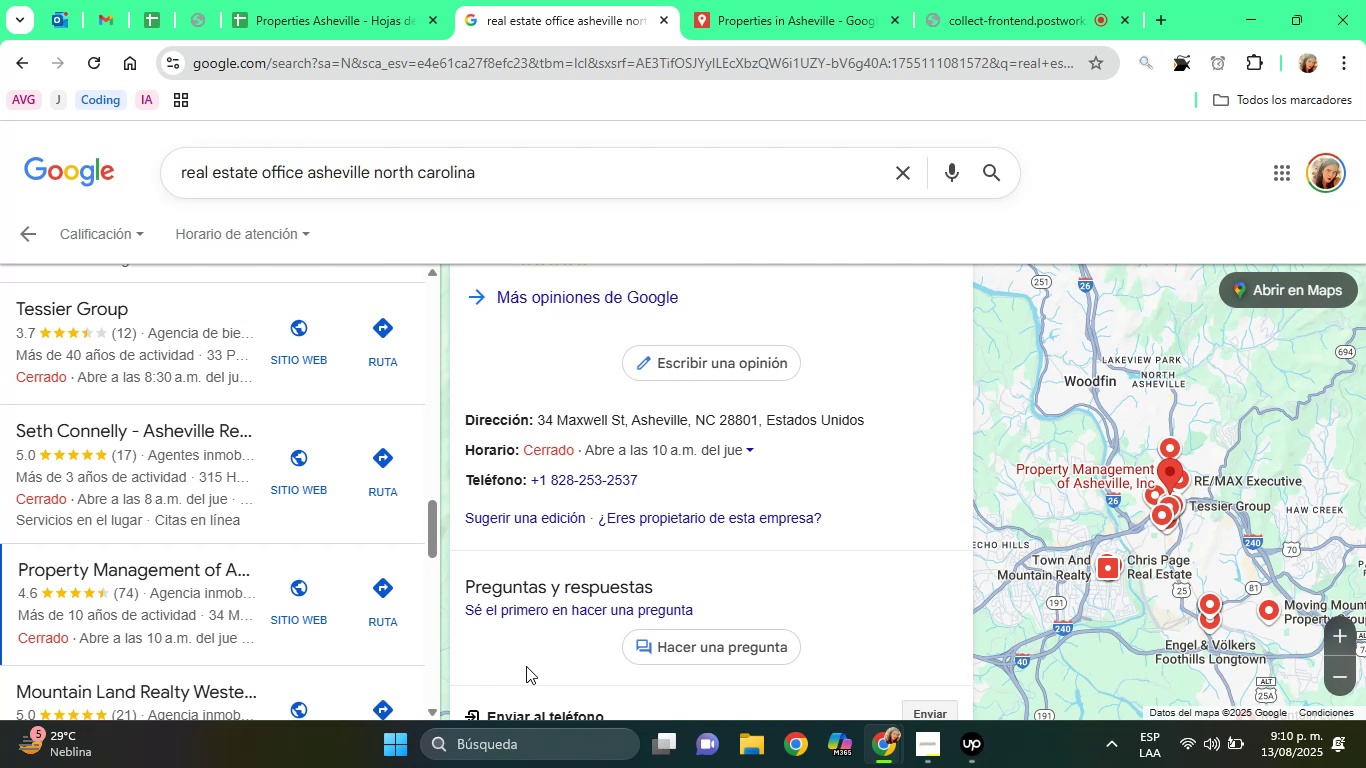 
wait(42.12)
 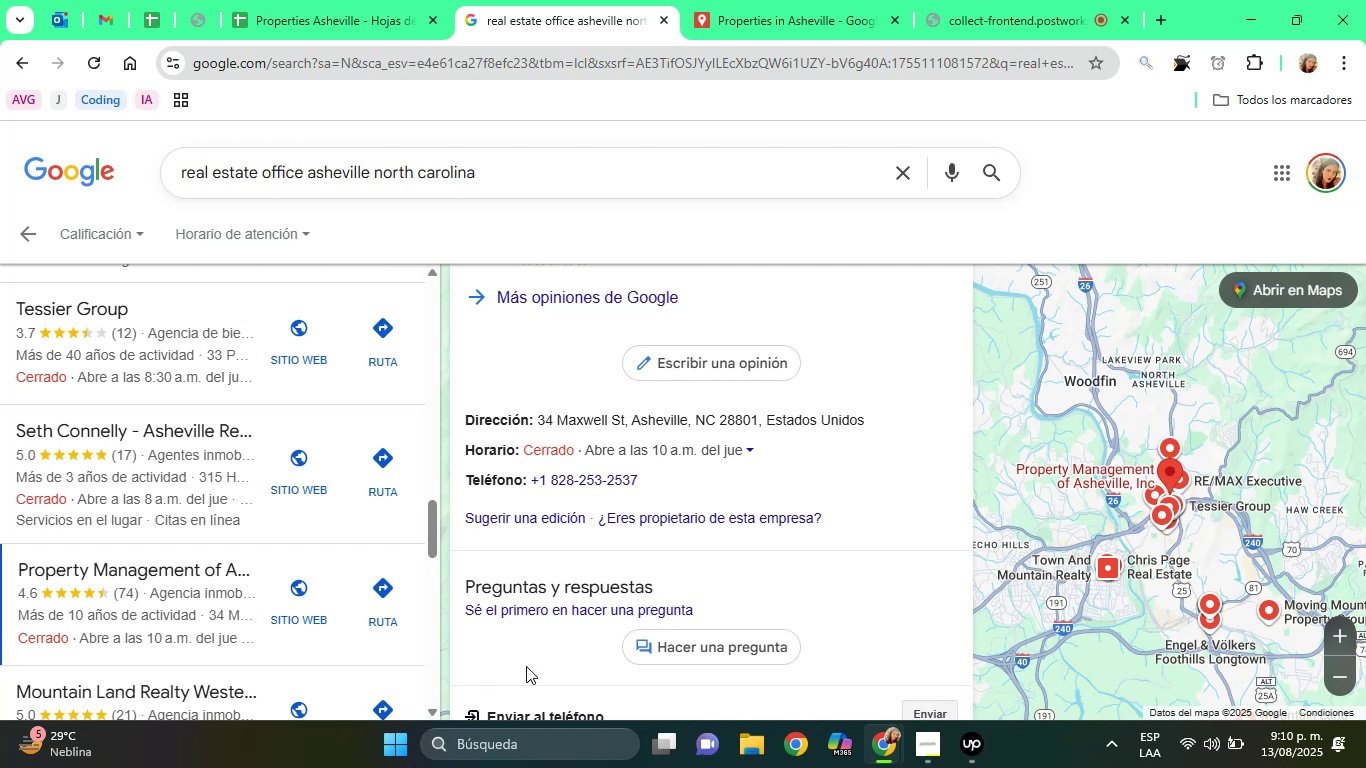 
left_click([969, 0])
 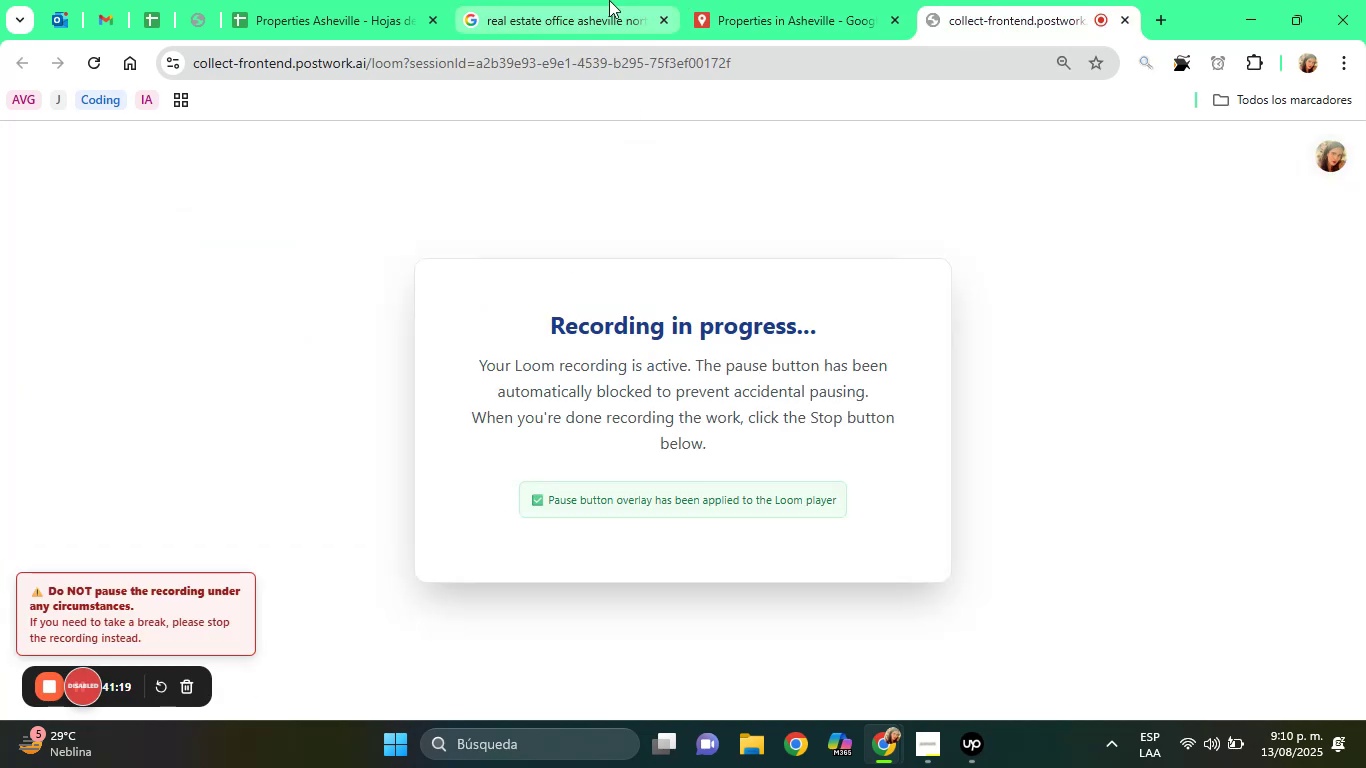 
left_click([573, 0])
 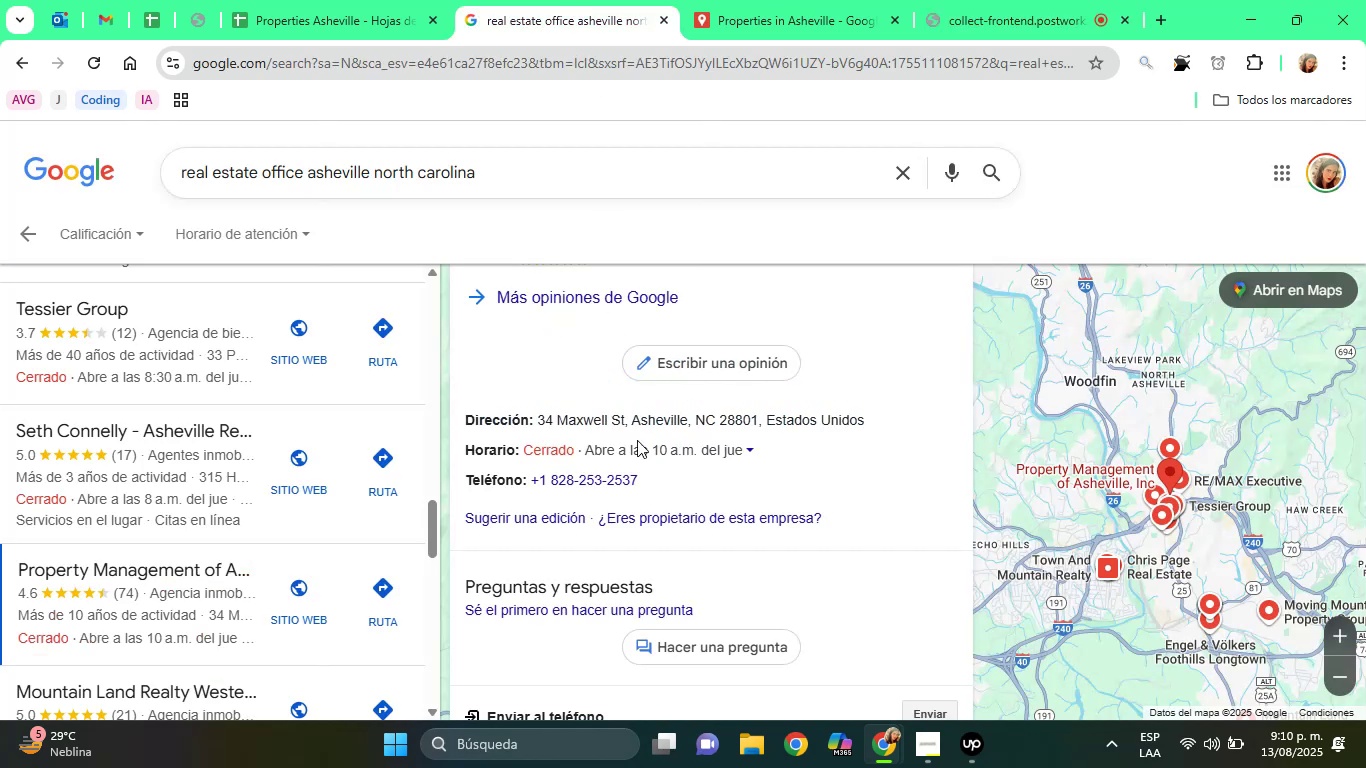 
left_click([515, 361])
 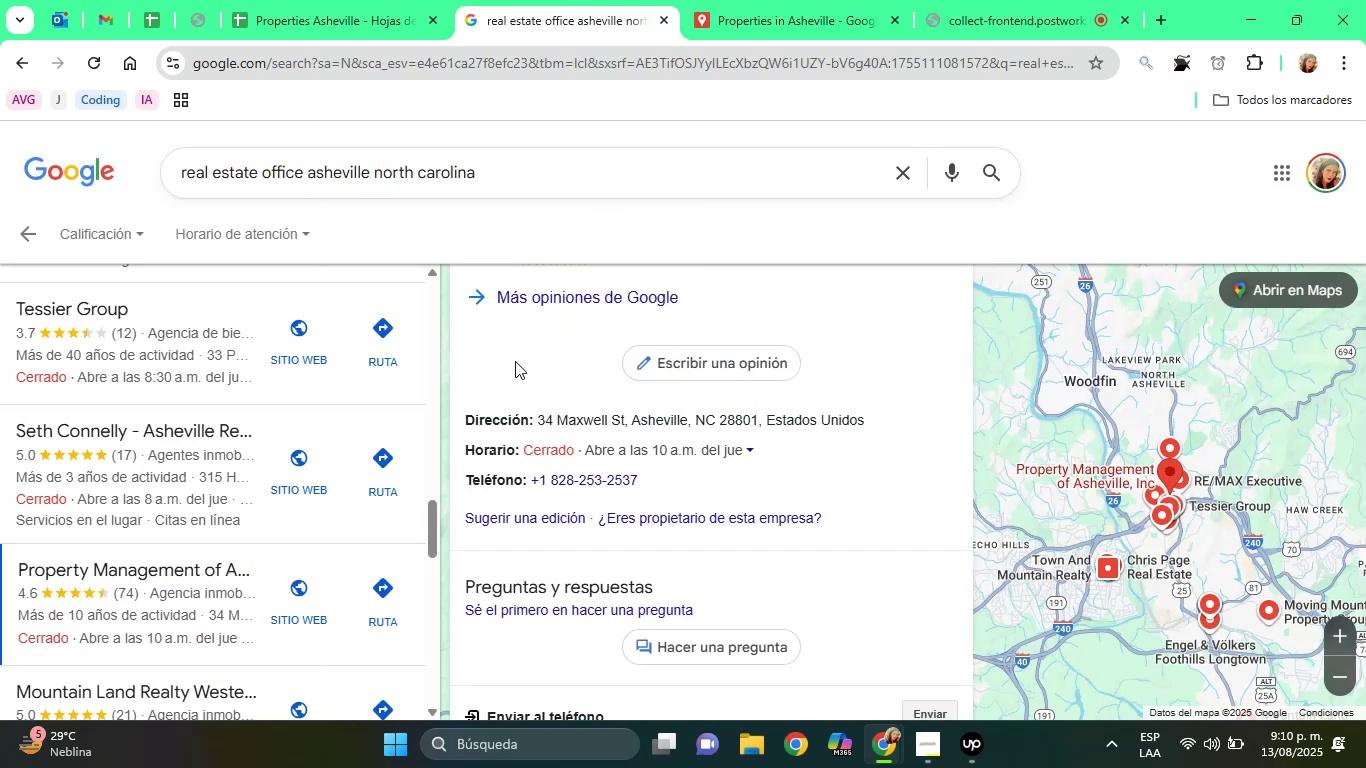 
hold_key(key=ArrowUp, duration=0.99)
 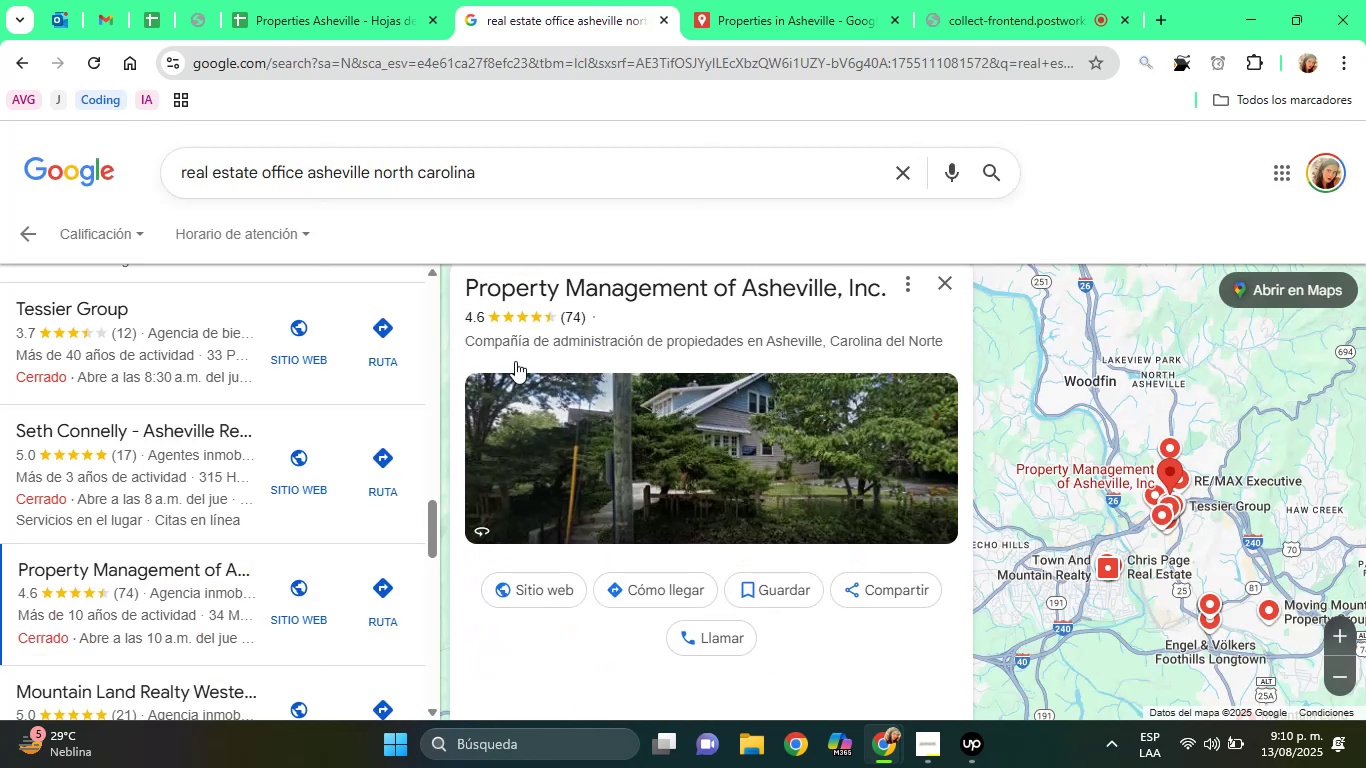 
hold_key(key=ArrowUp, duration=0.91)
 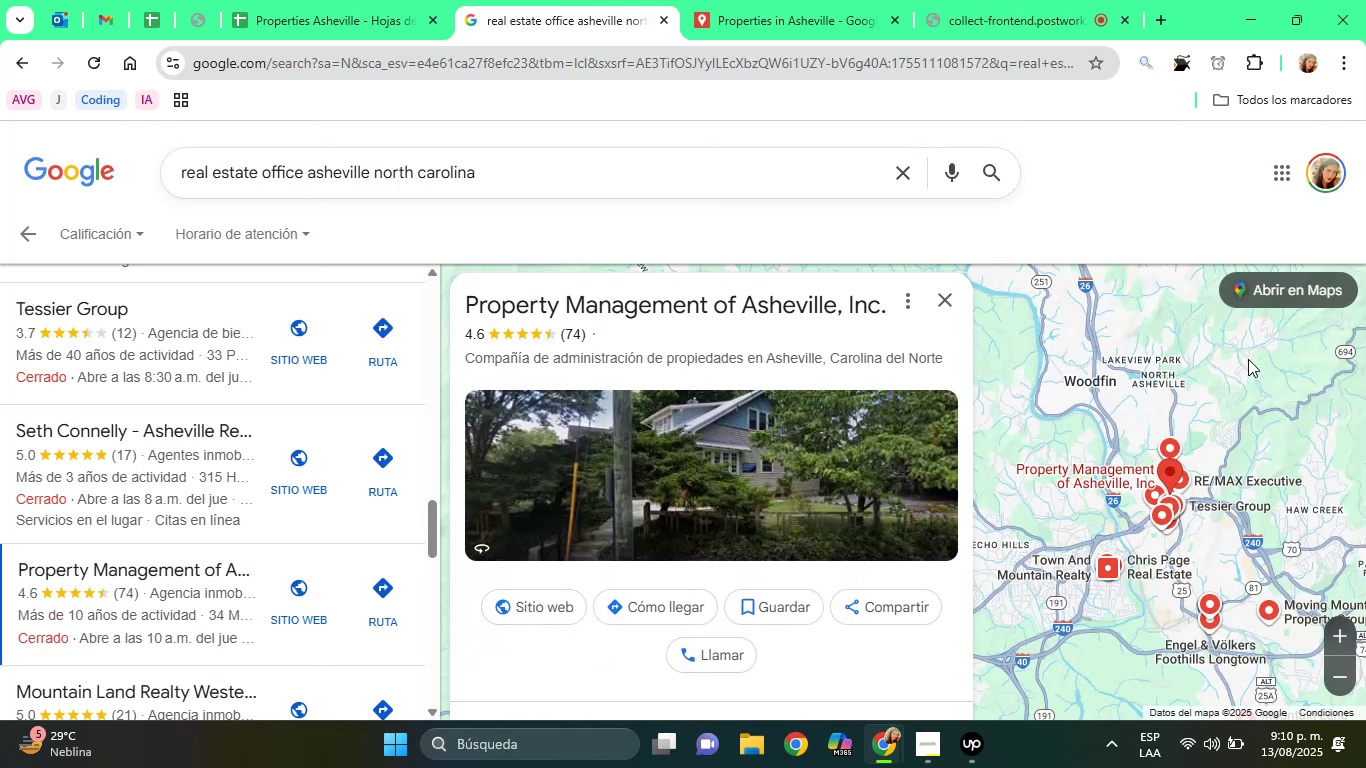 
left_click([556, 655])
 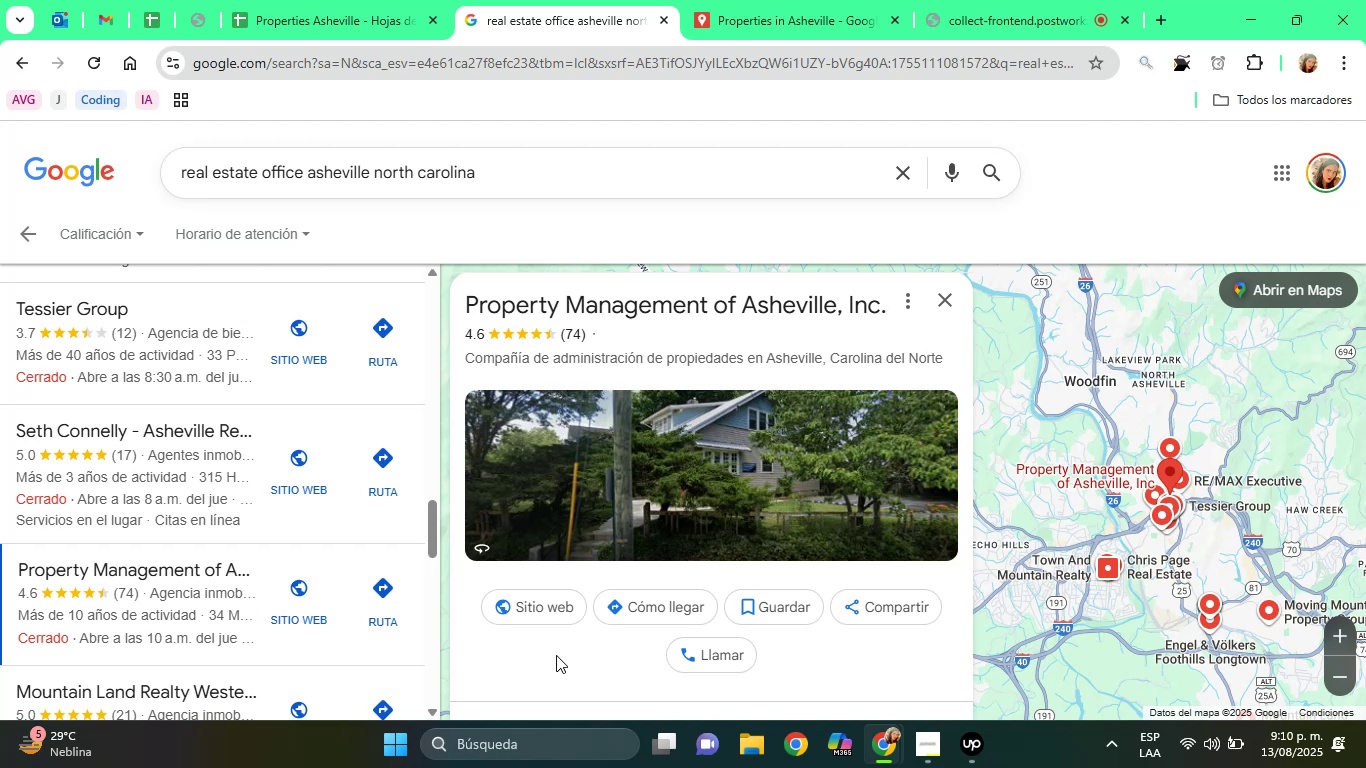 
hold_key(key=ArrowDown, duration=0.76)
 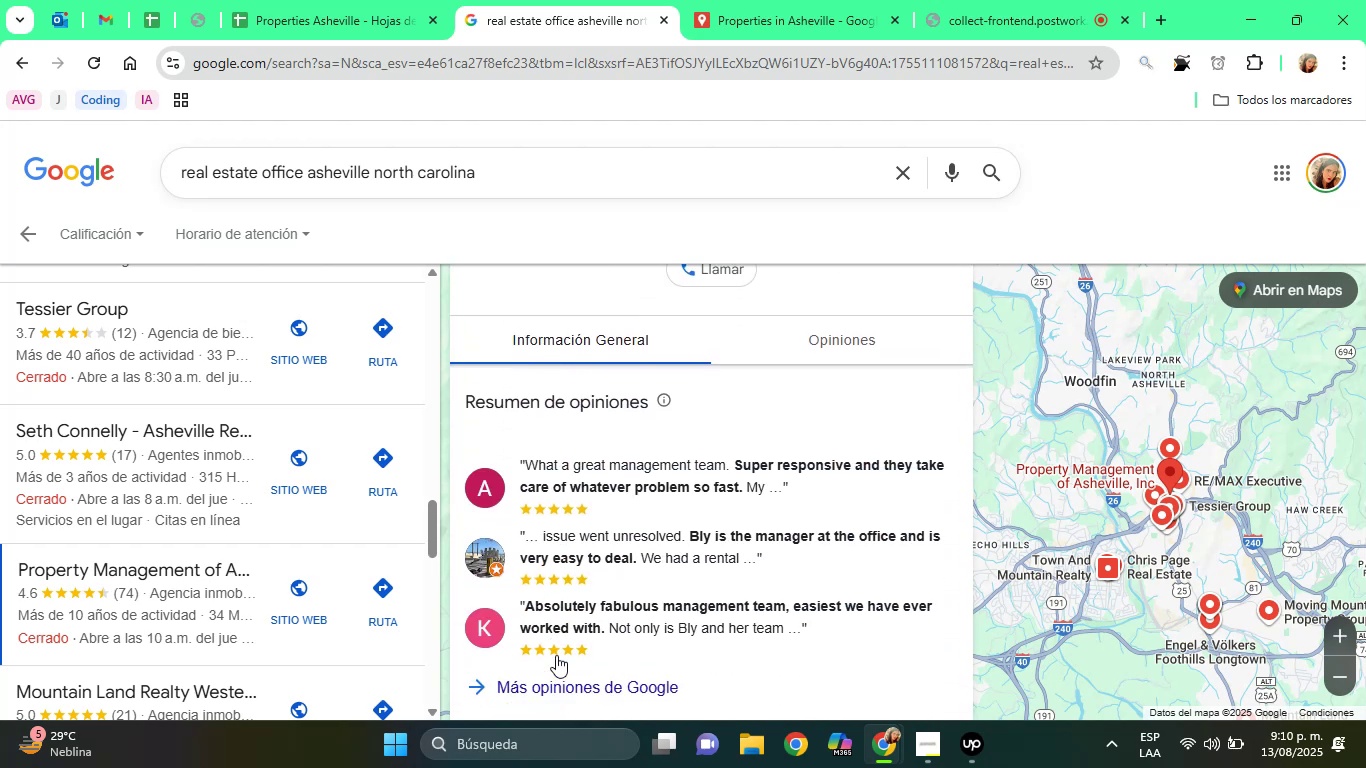 
key(ArrowDown)
 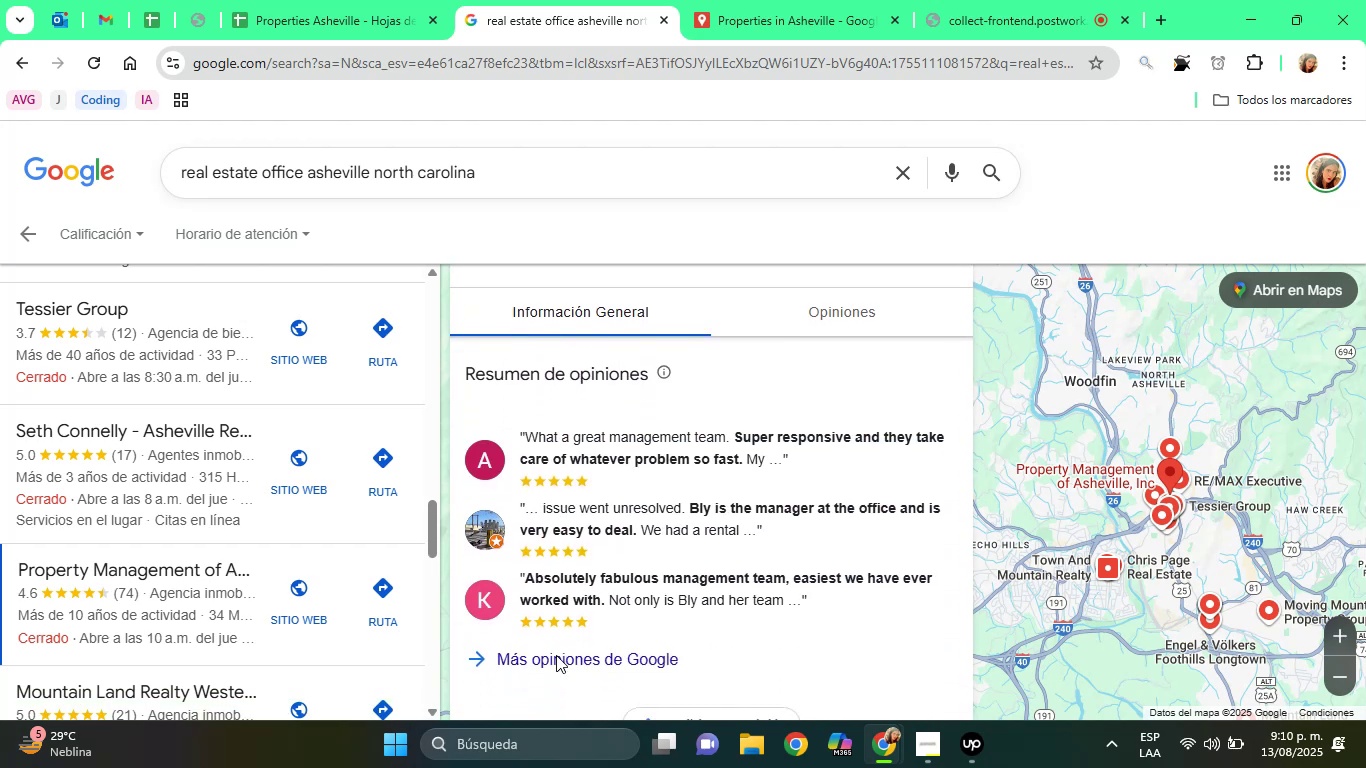 
key(ArrowDown)
 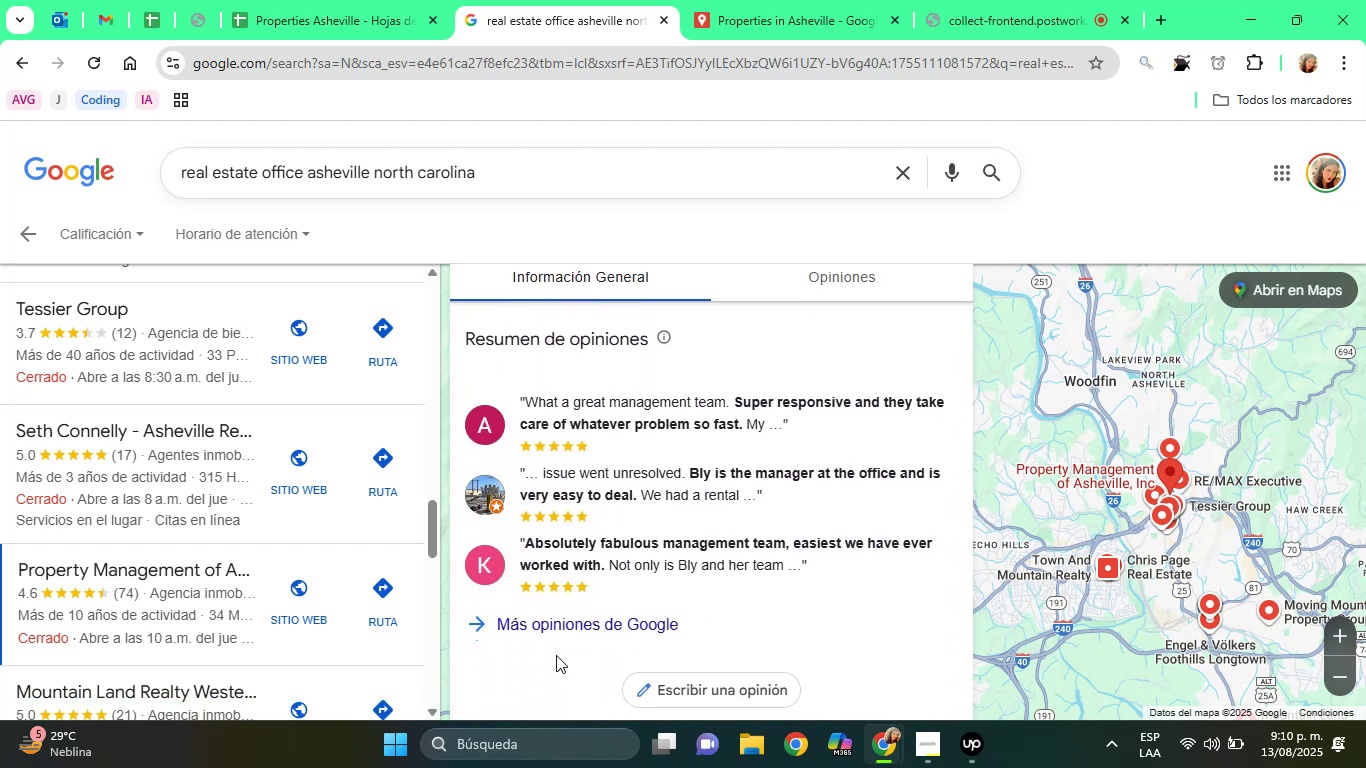 
key(ArrowDown)
 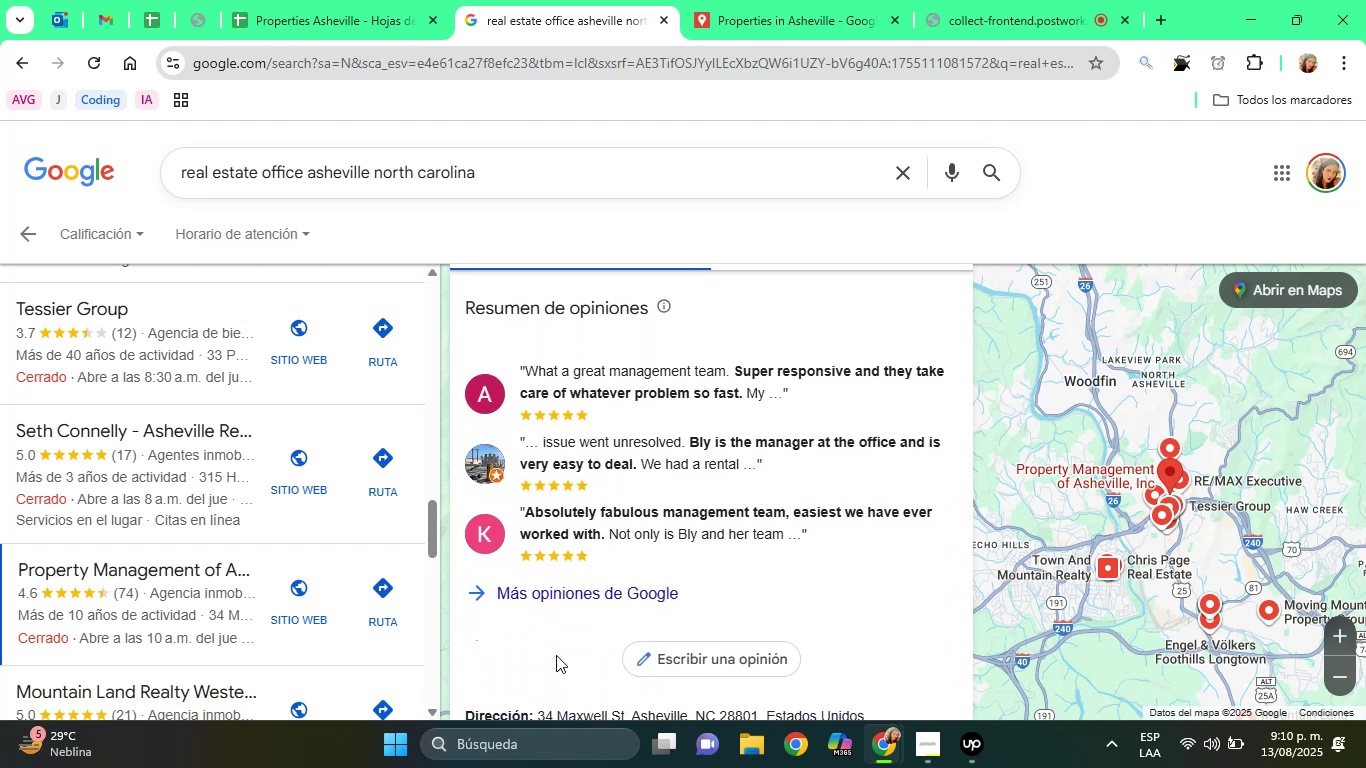 
key(ArrowDown)
 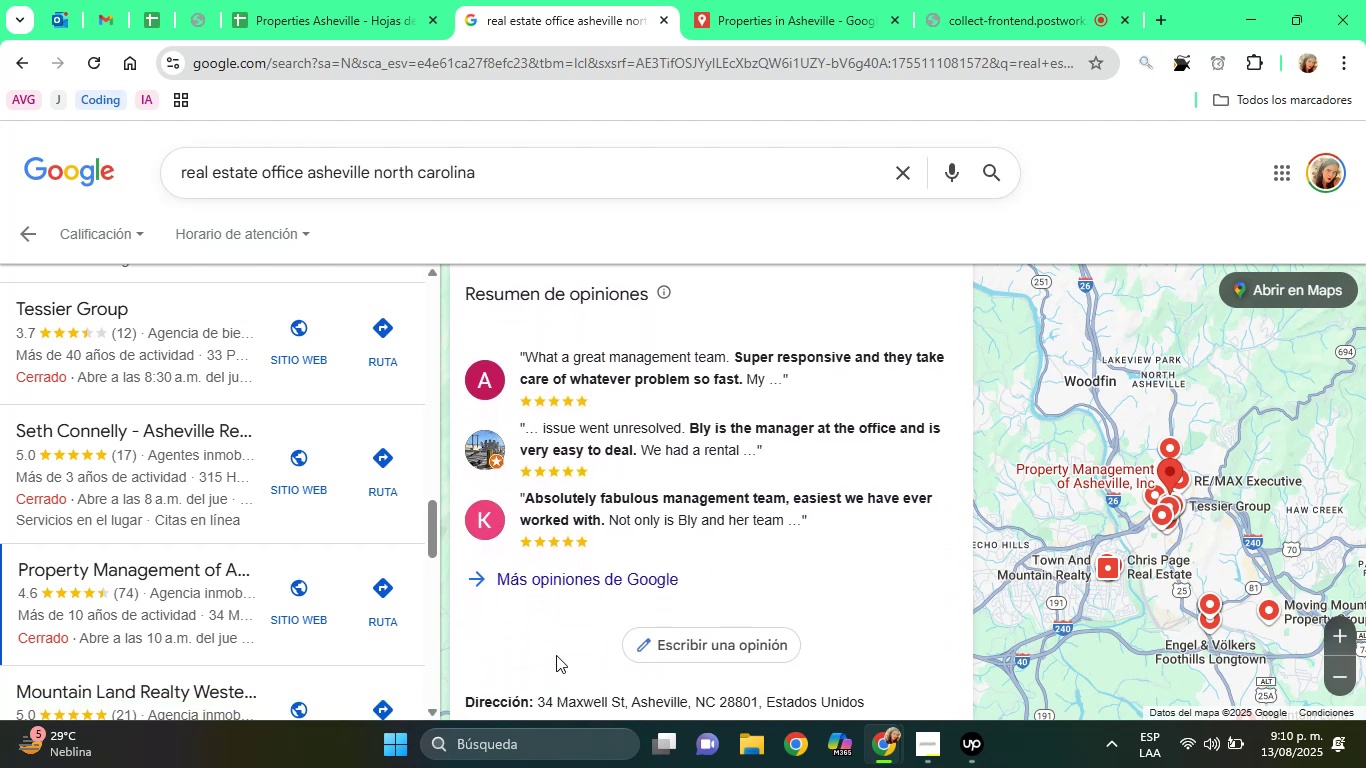 
key(ArrowDown)
 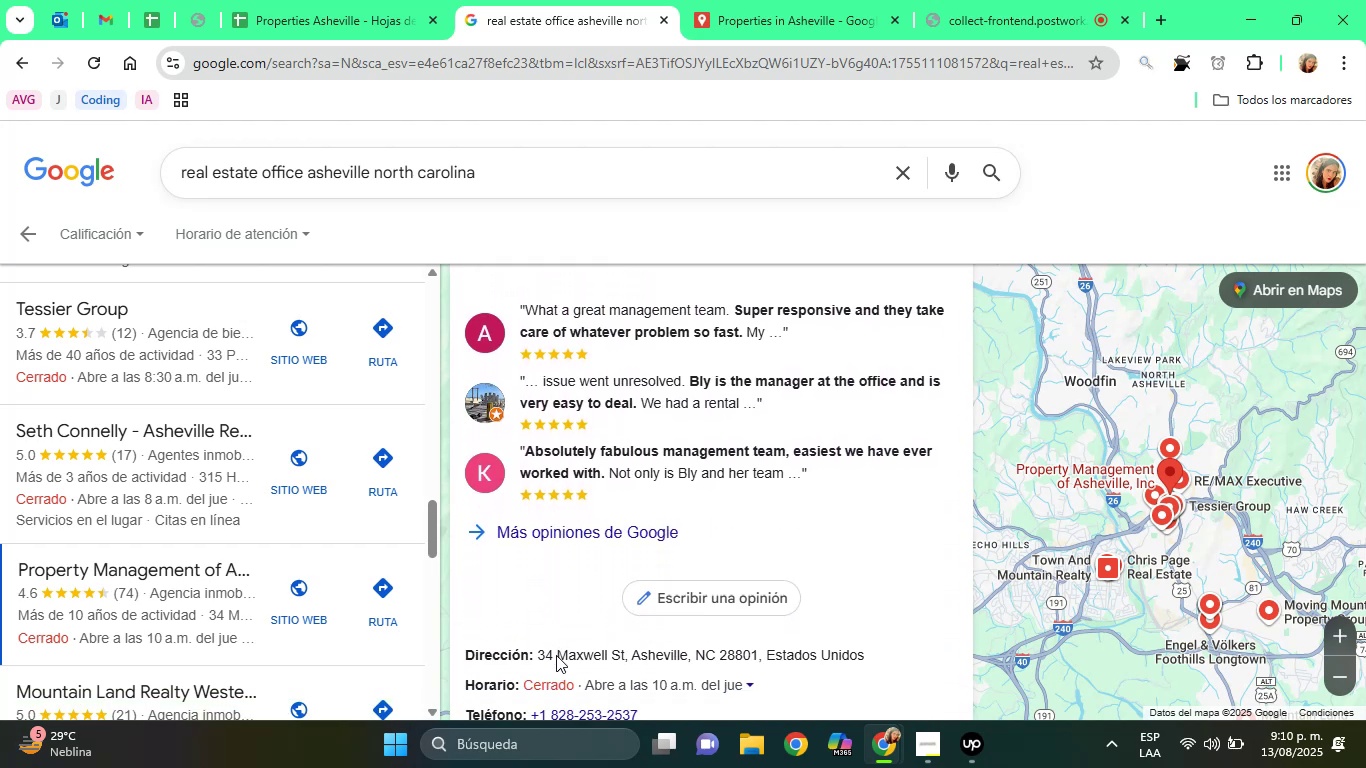 
key(ArrowDown)
 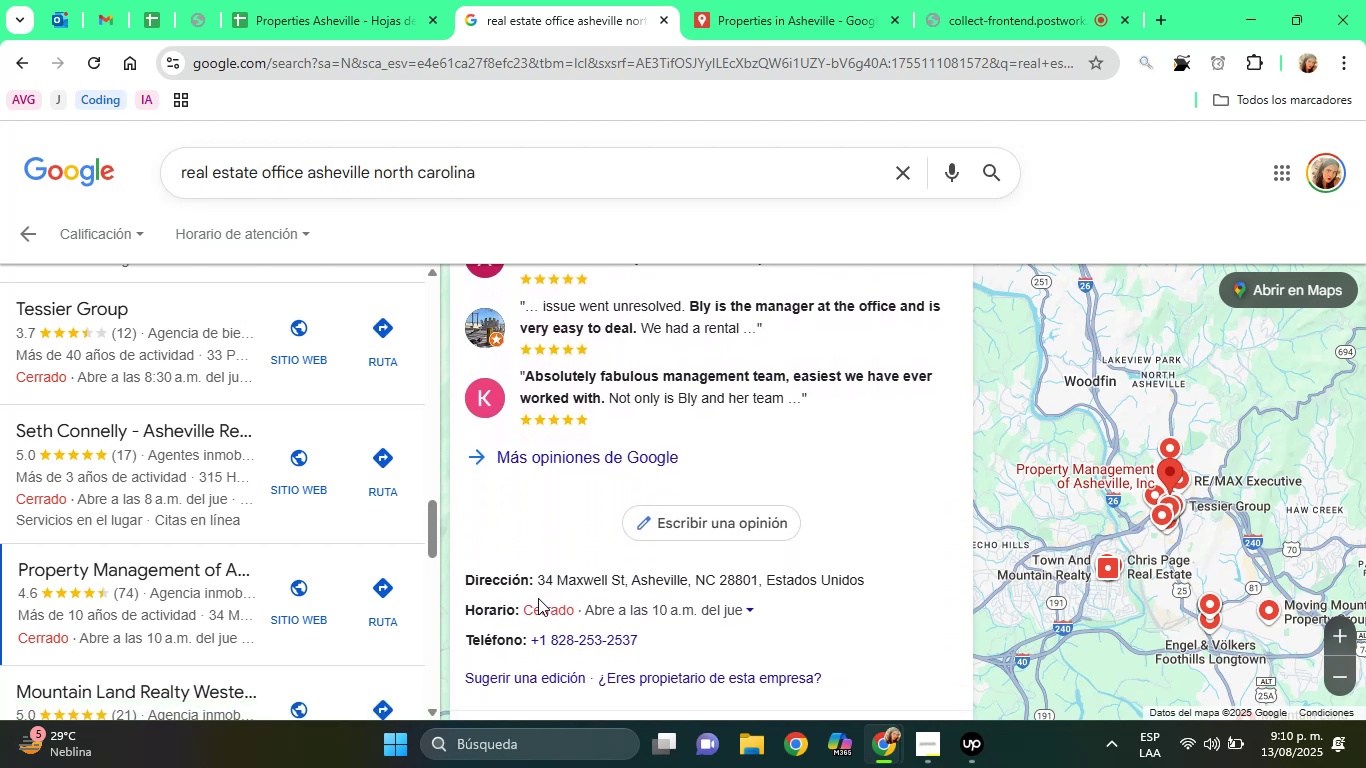 
left_click_drag(start_coordinate=[538, 583], to_coordinate=[756, 581])
 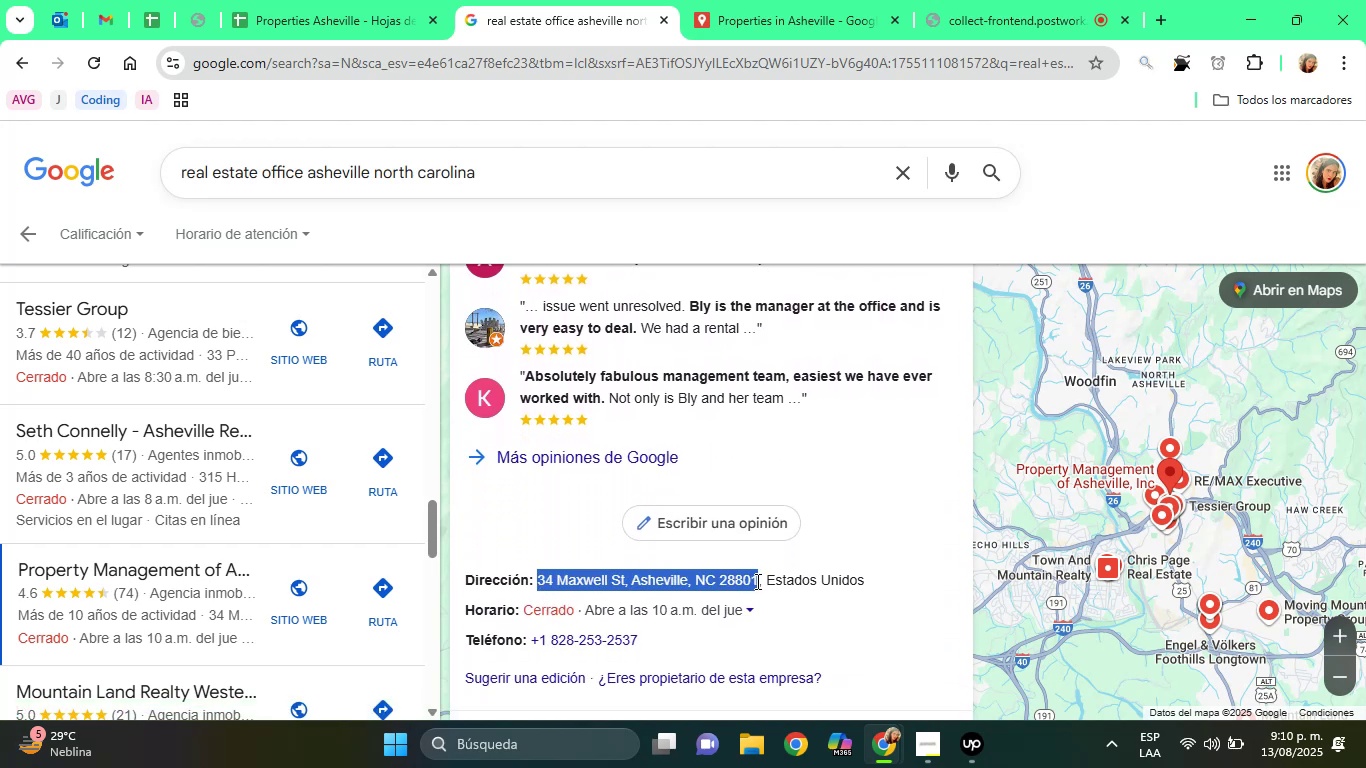 
right_click([756, 581])
 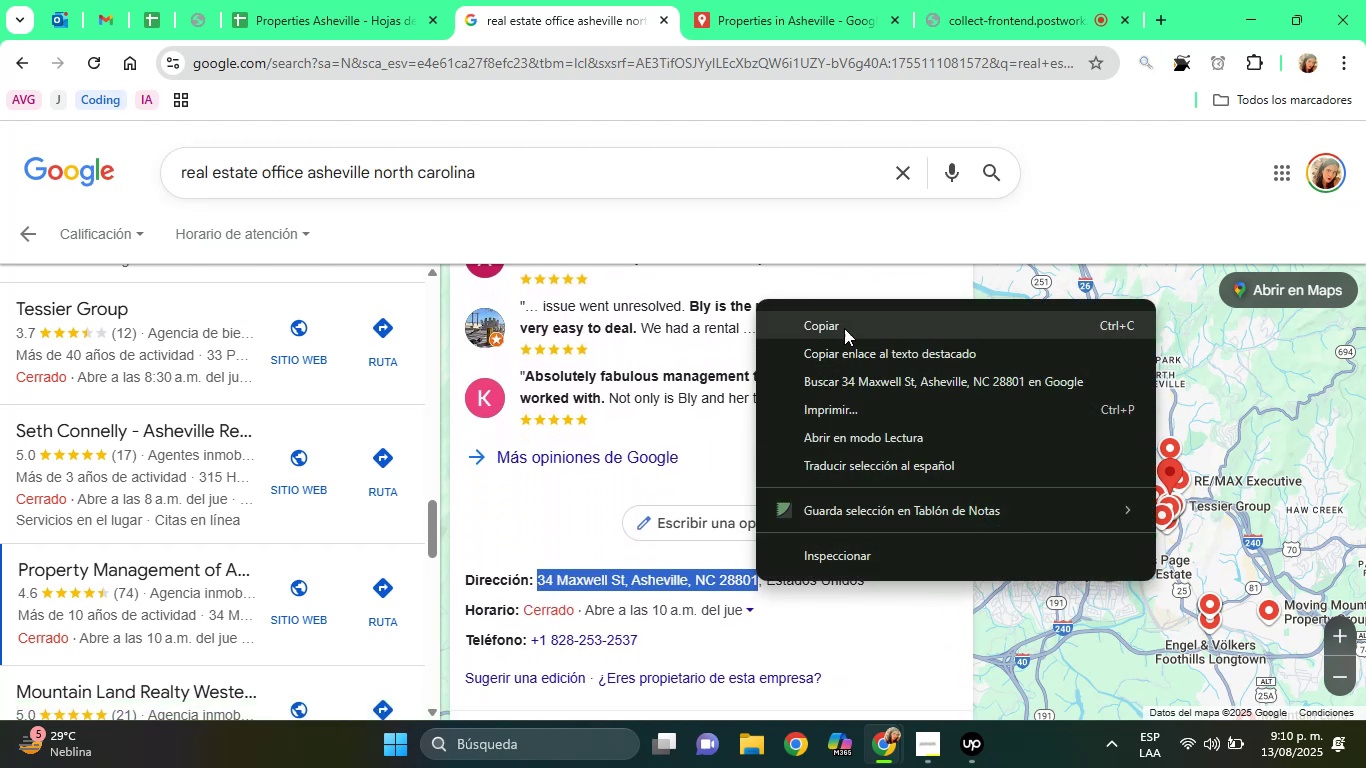 
left_click([841, 326])
 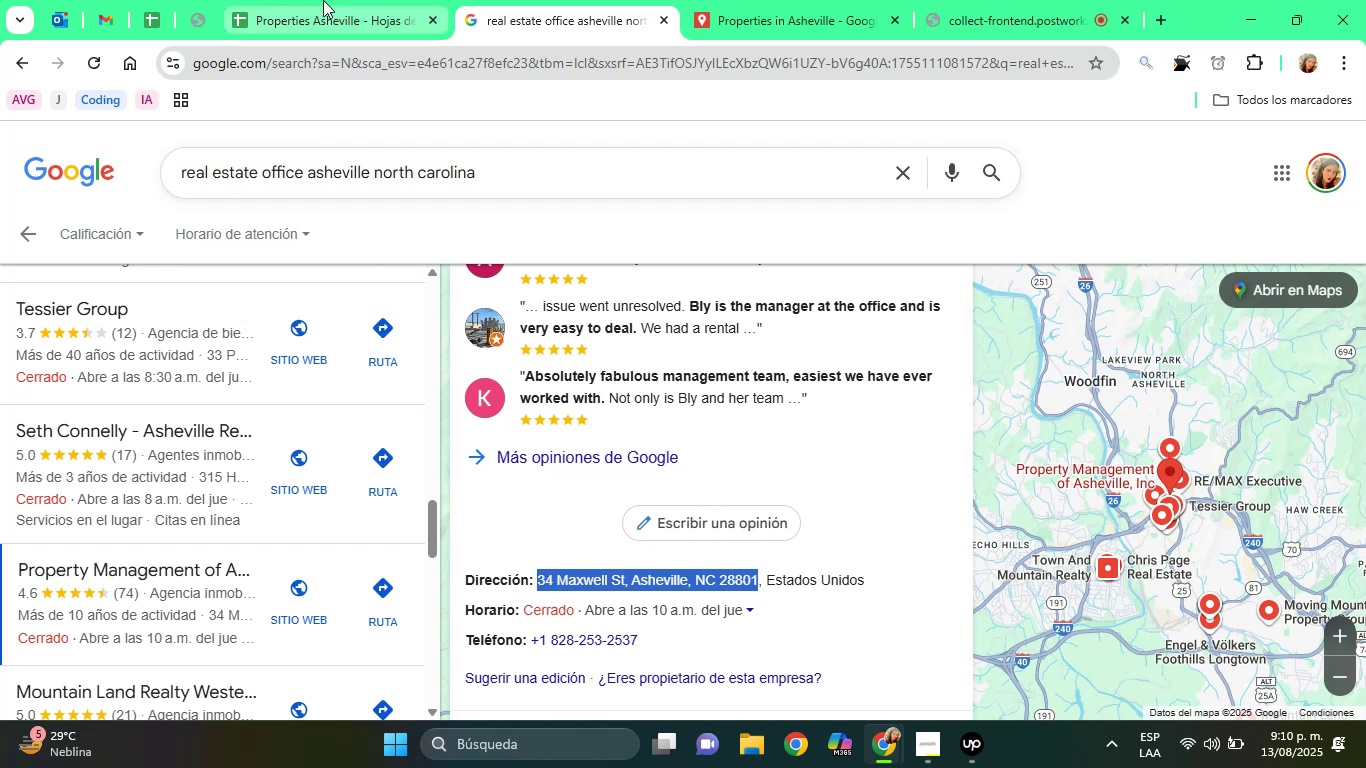 
left_click([323, 0])
 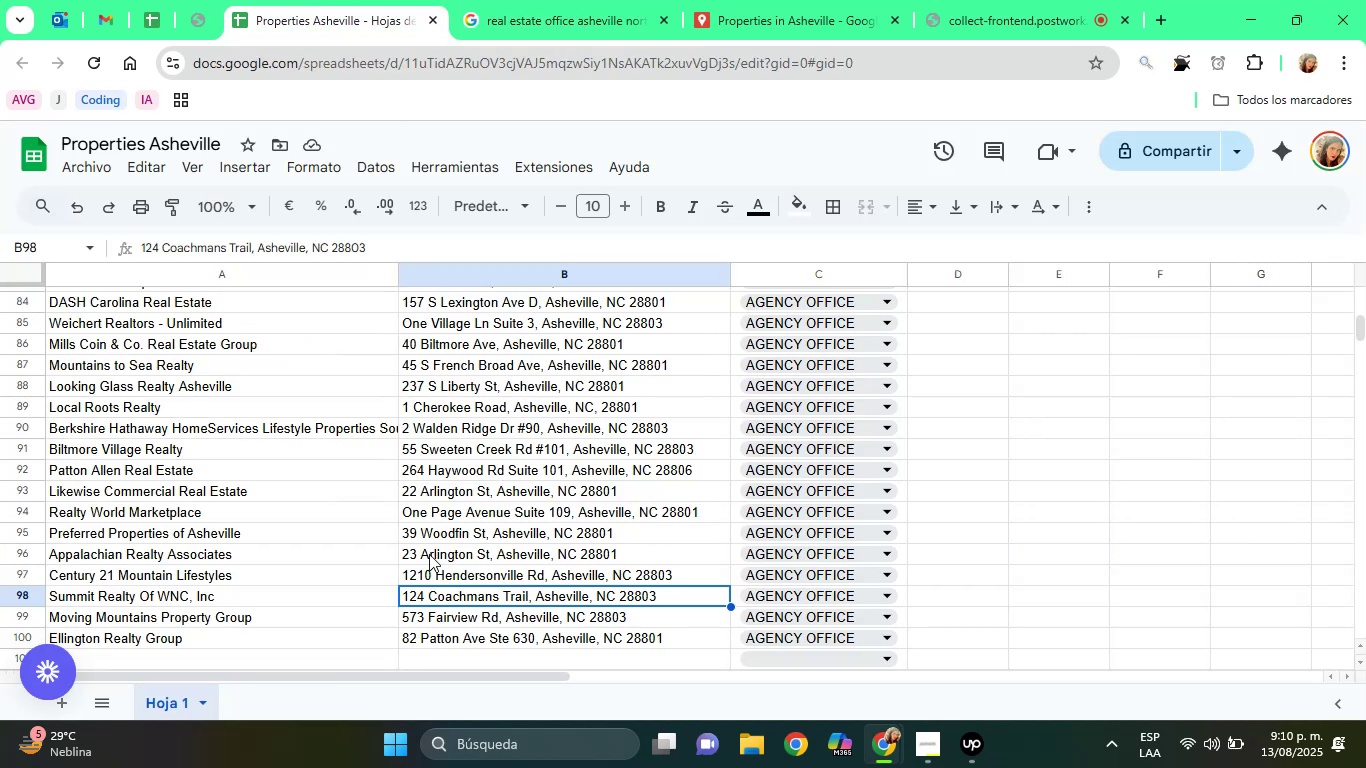 
key(ArrowDown)
 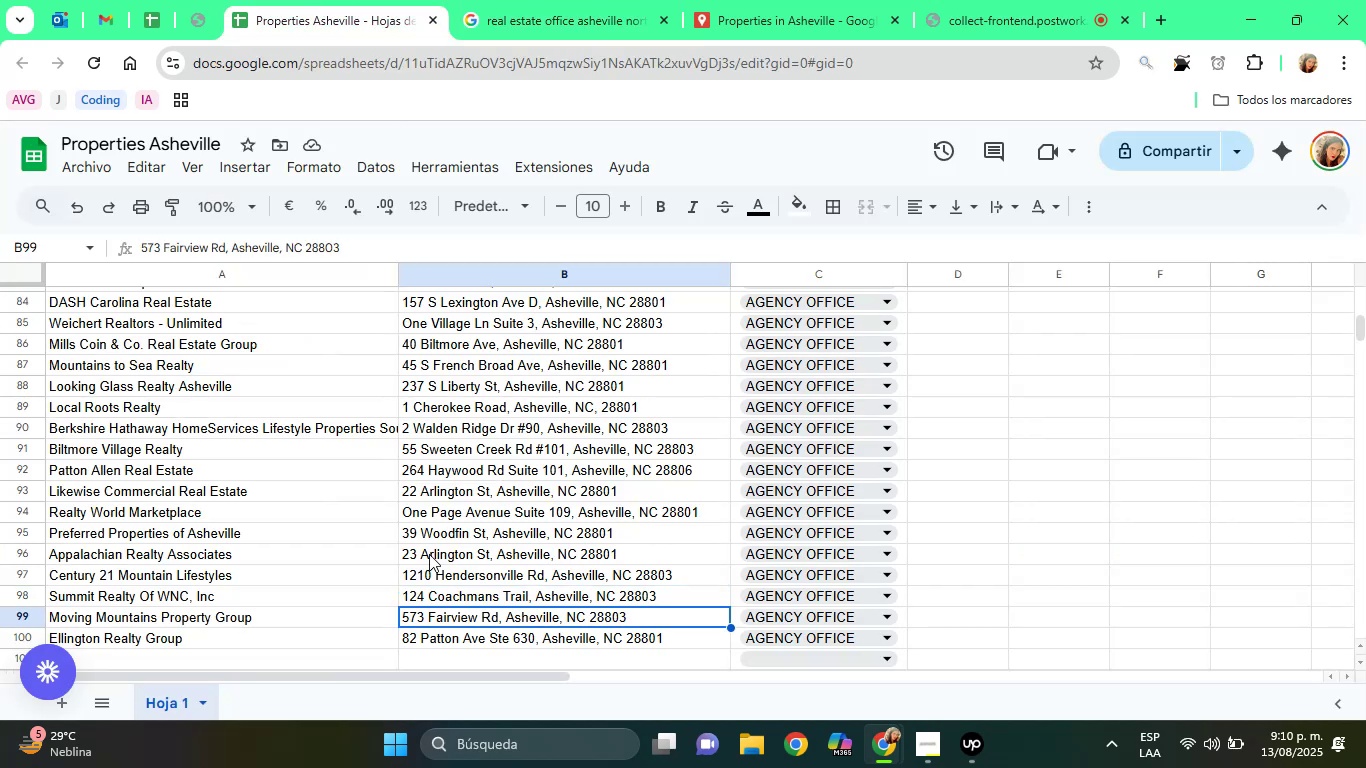 
key(ArrowDown)
 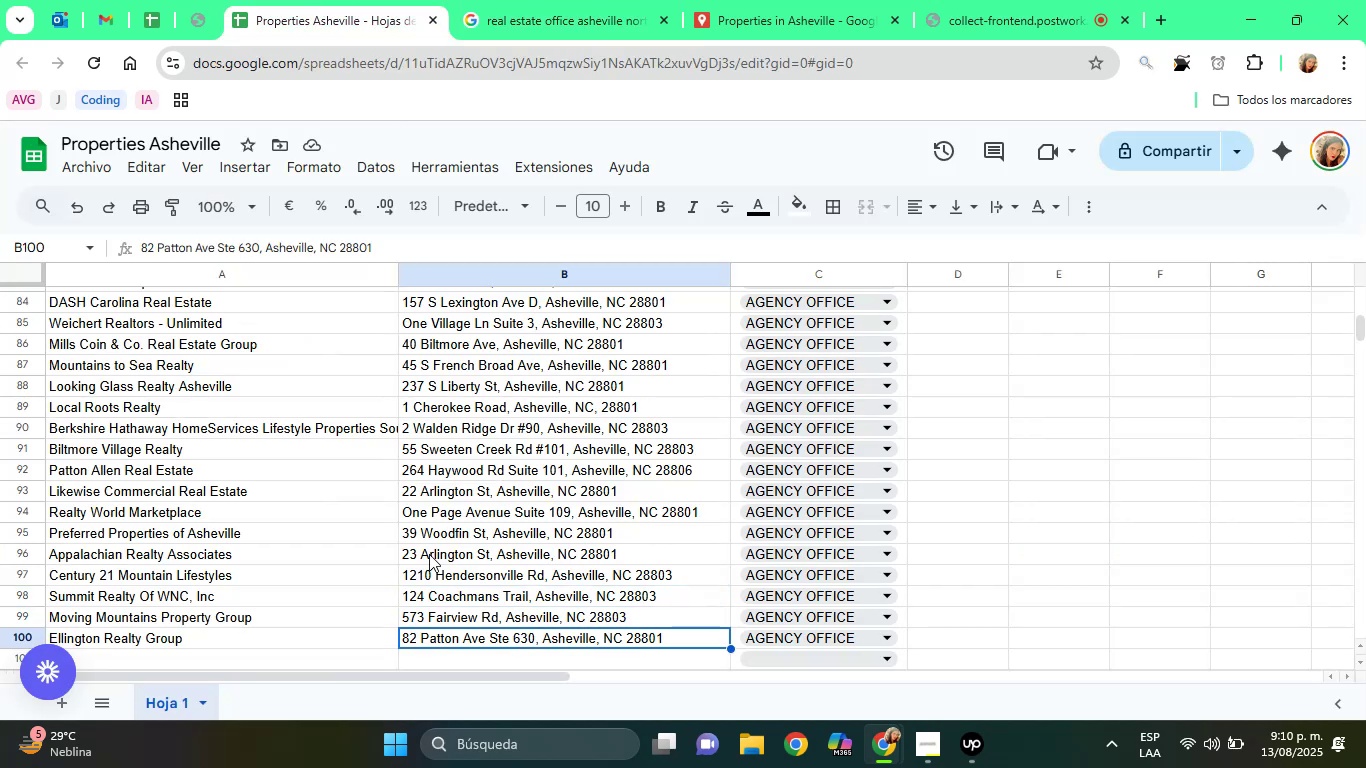 
key(ArrowDown)
 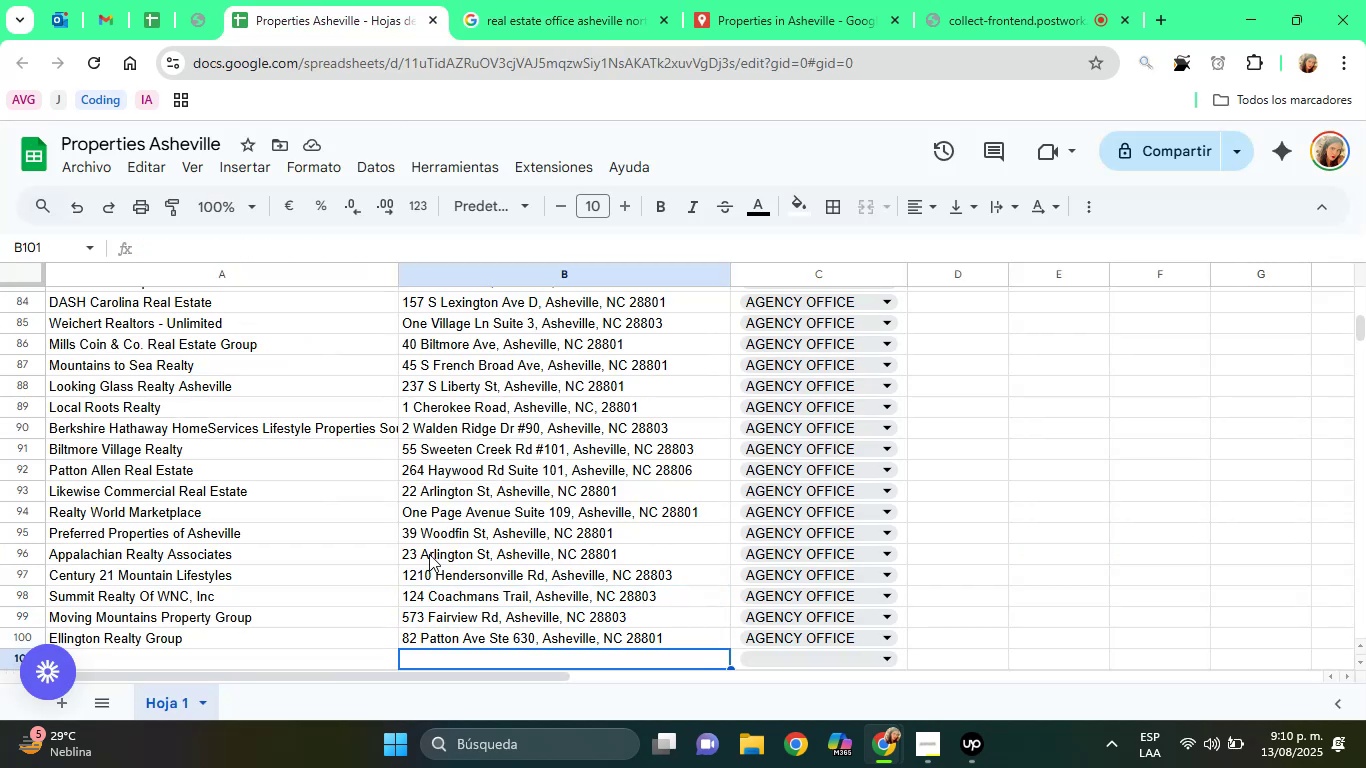 
key(ArrowDown)
 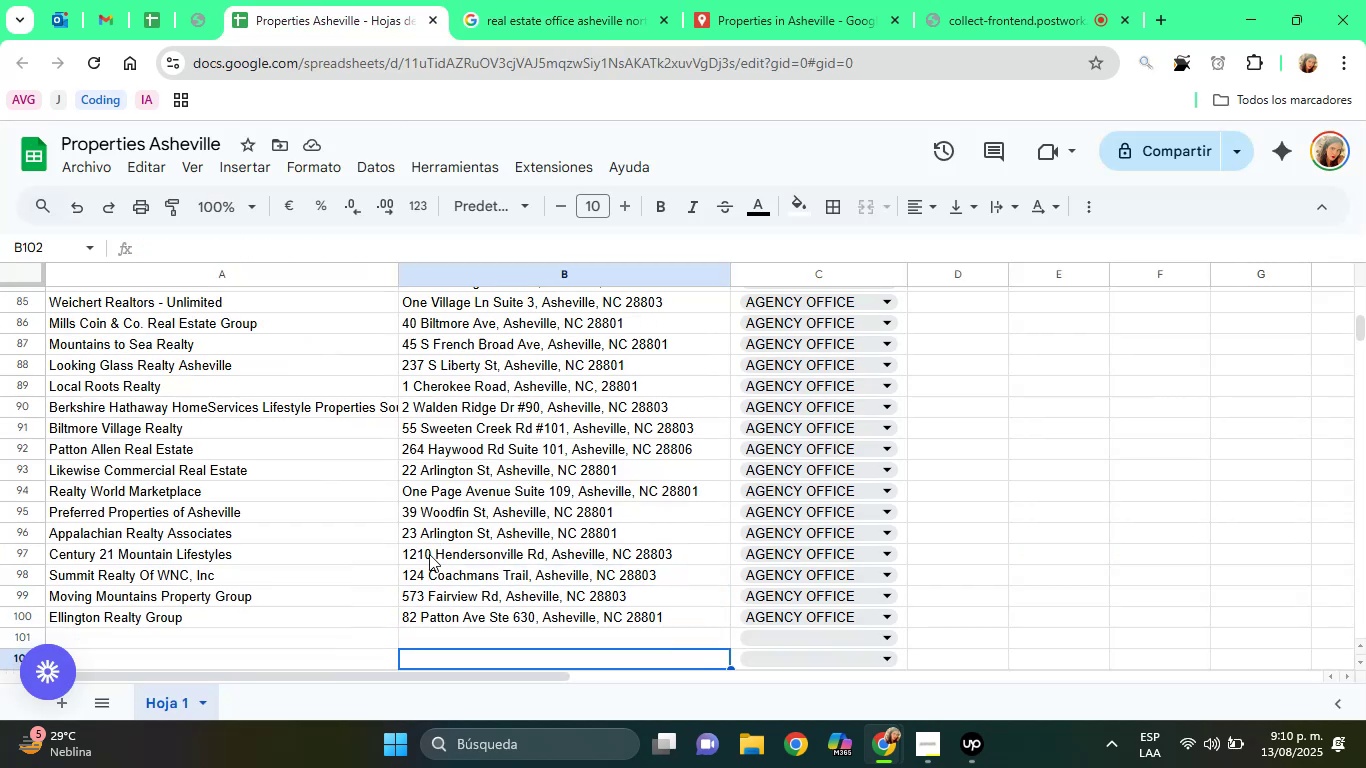 
key(ArrowDown)
 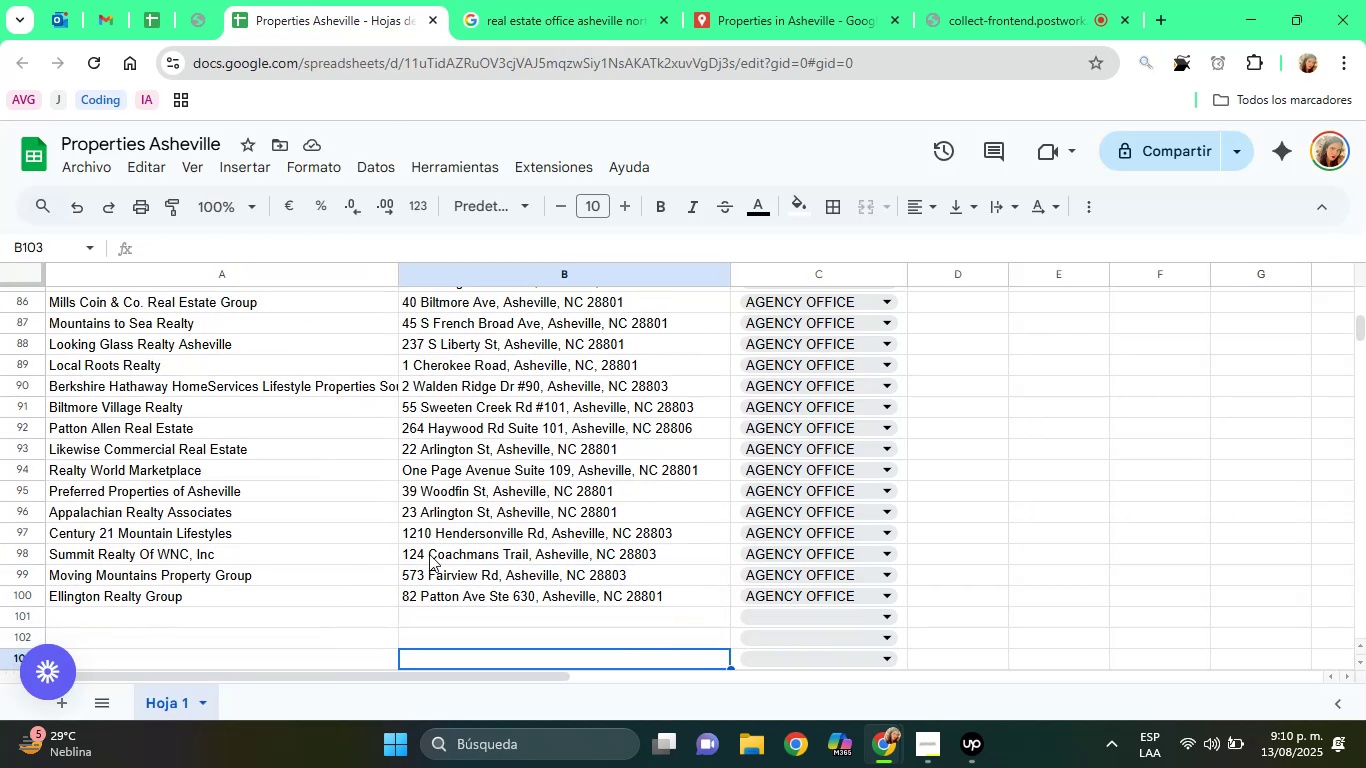 
key(ArrowDown)
 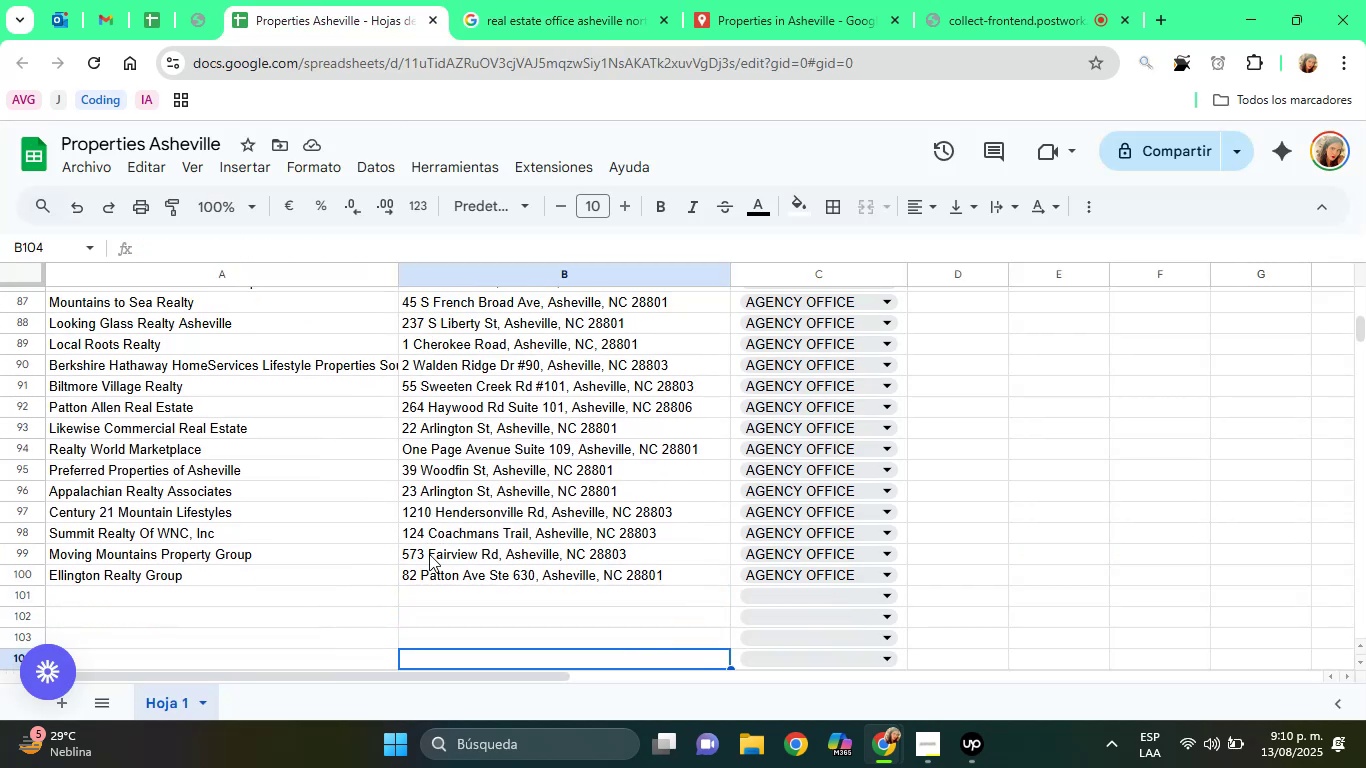 
key(ArrowUp)
 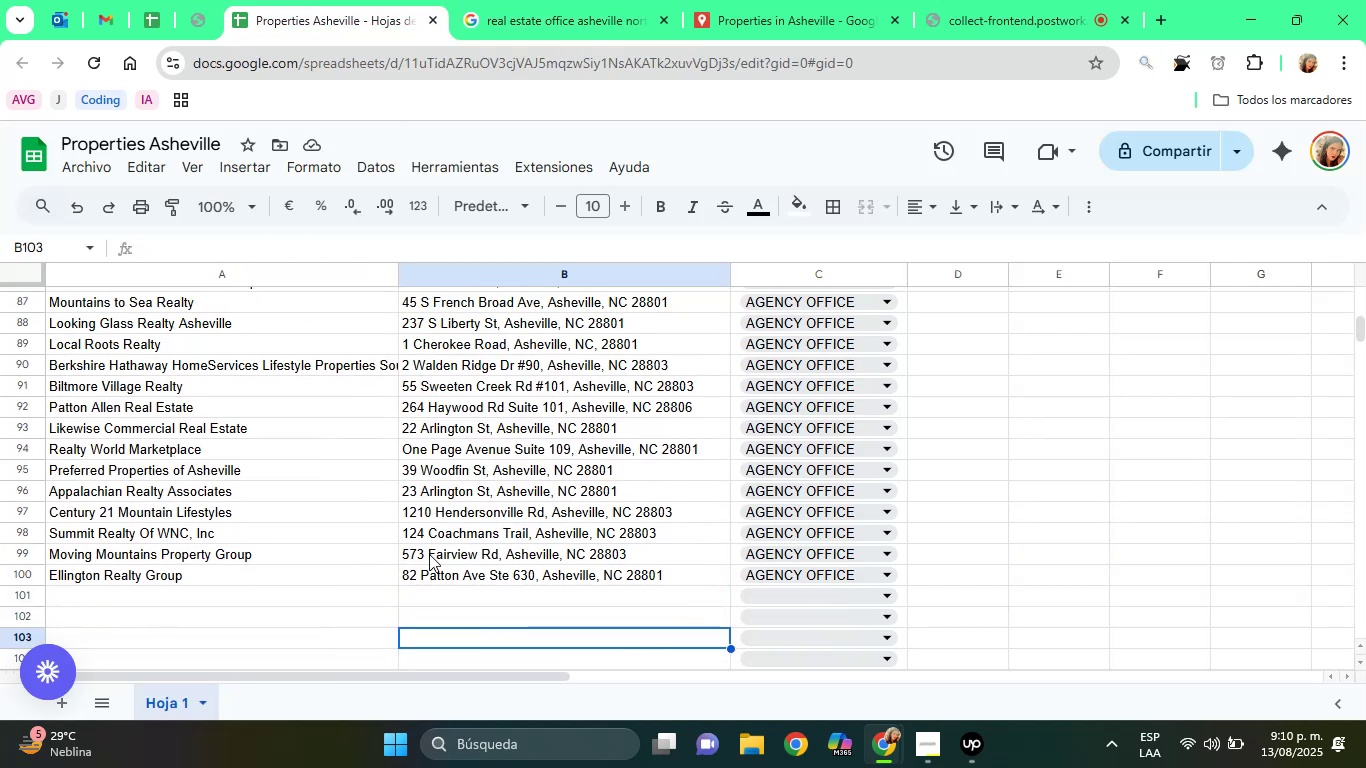 
key(ArrowUp)
 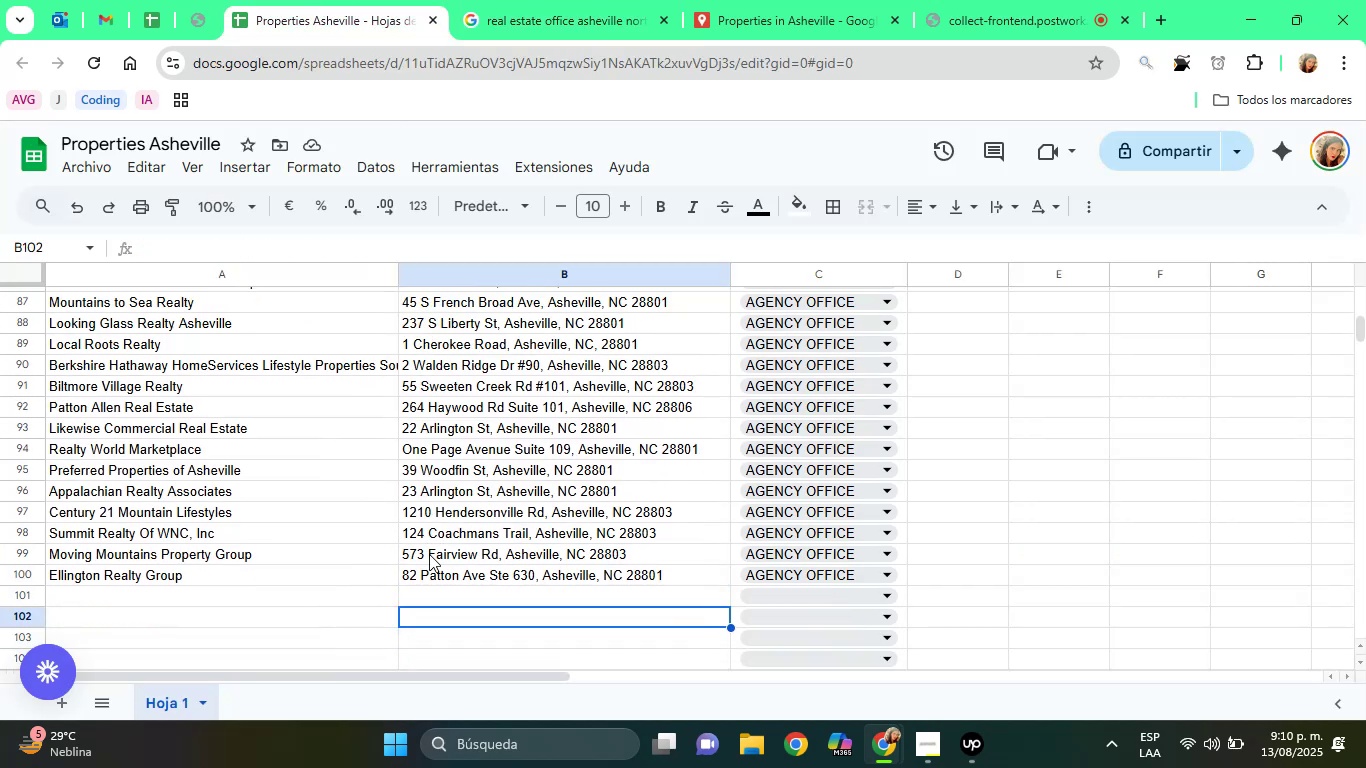 
key(ArrowUp)
 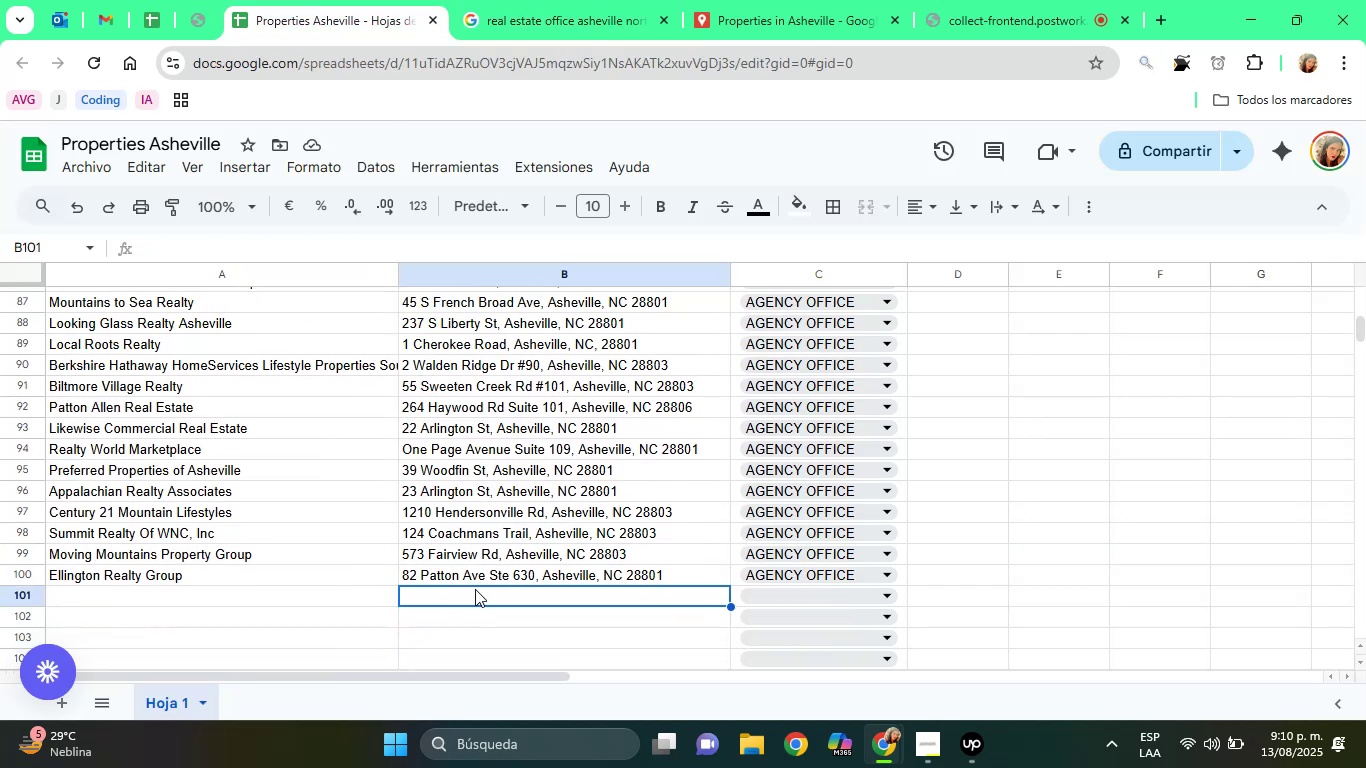 
right_click([463, 600])
 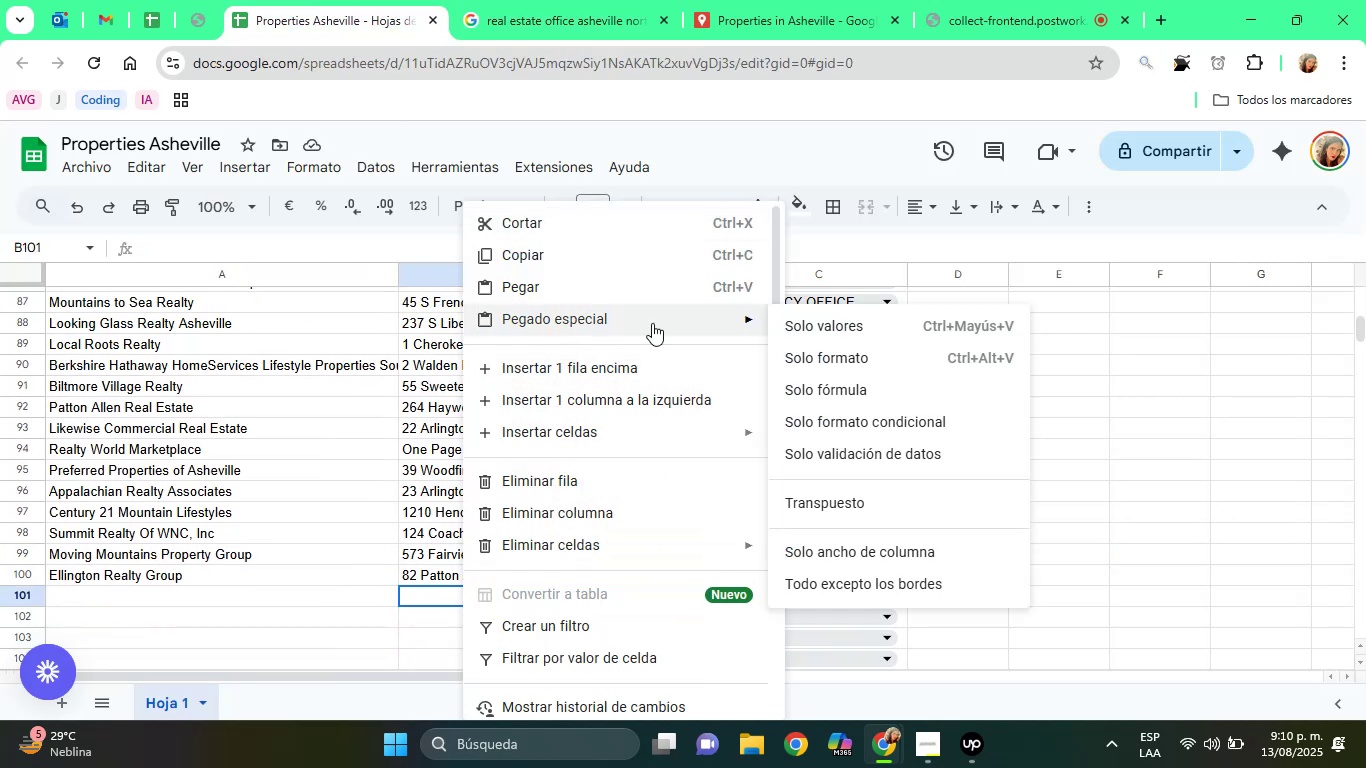 
left_click([822, 333])
 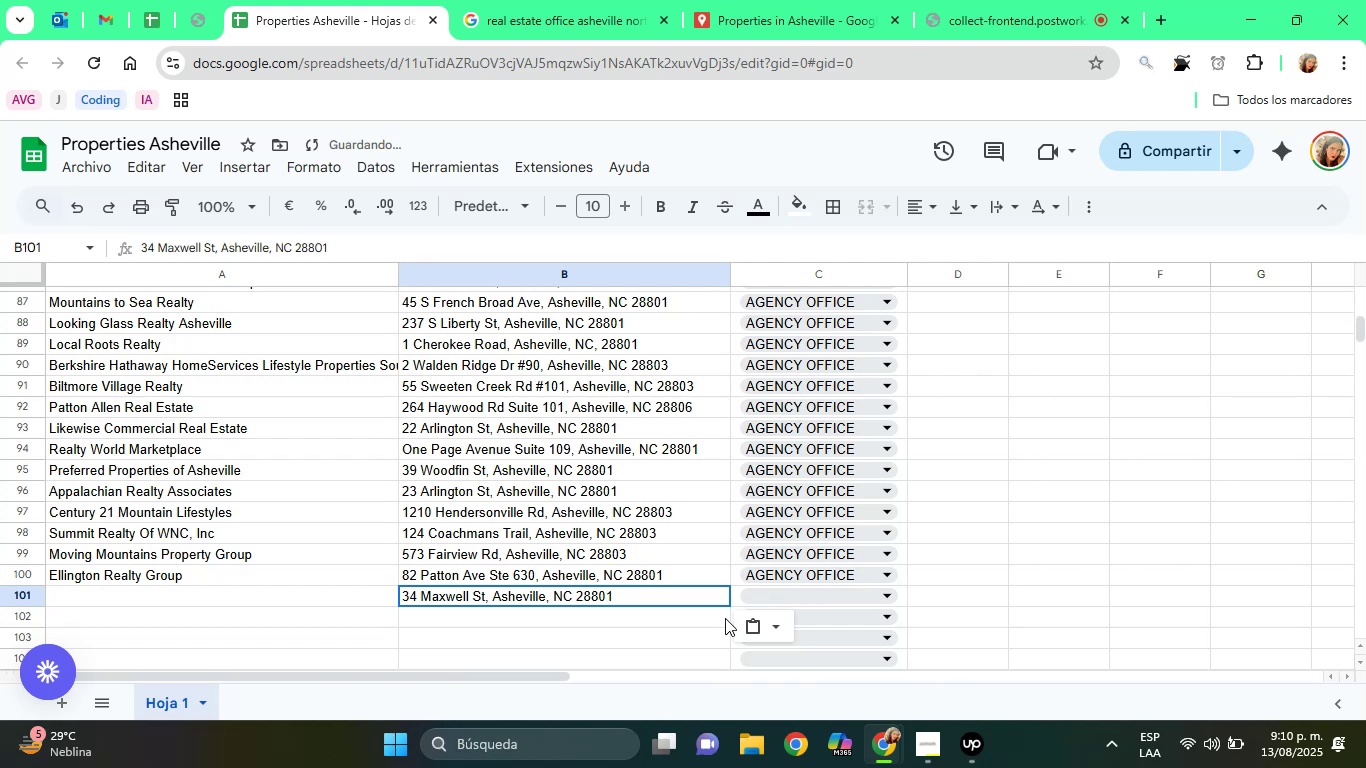 
left_click([806, 594])
 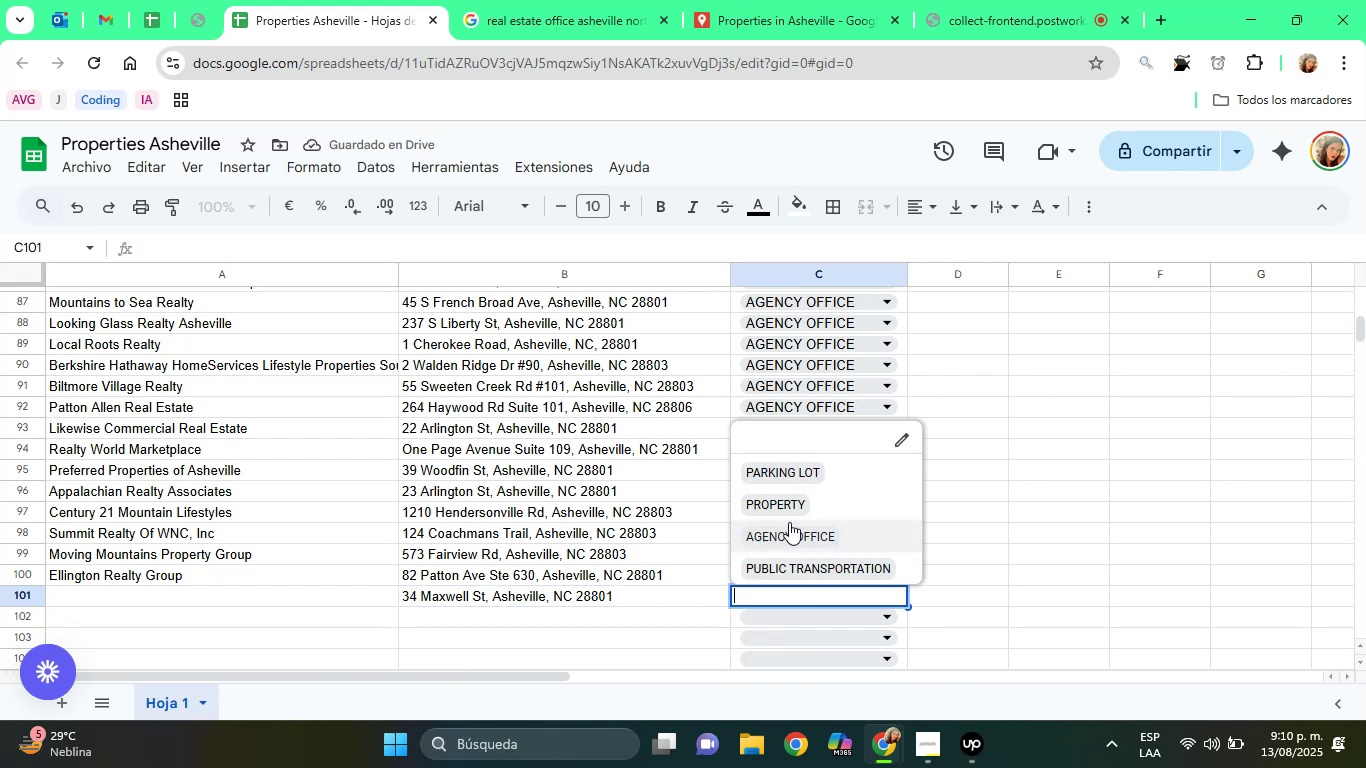 
left_click([789, 522])
 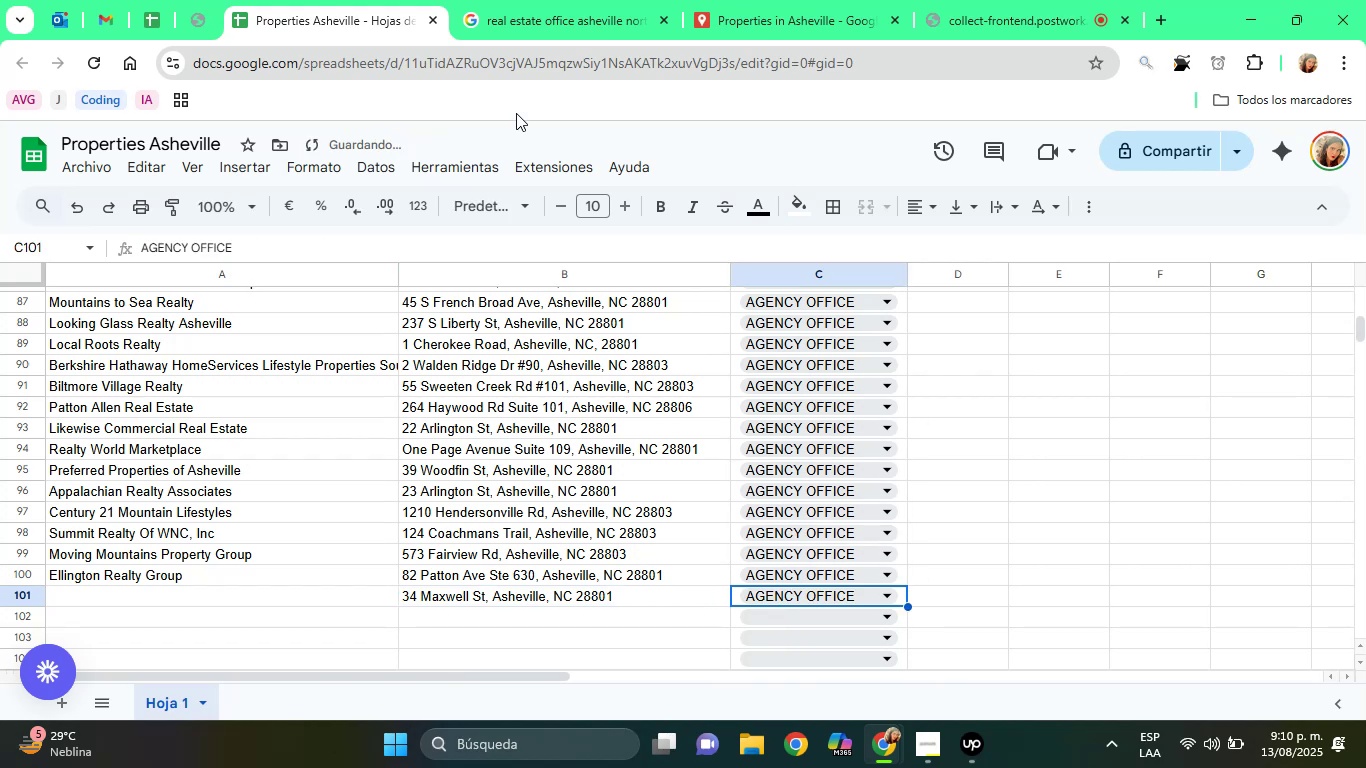 
left_click([530, 0])
 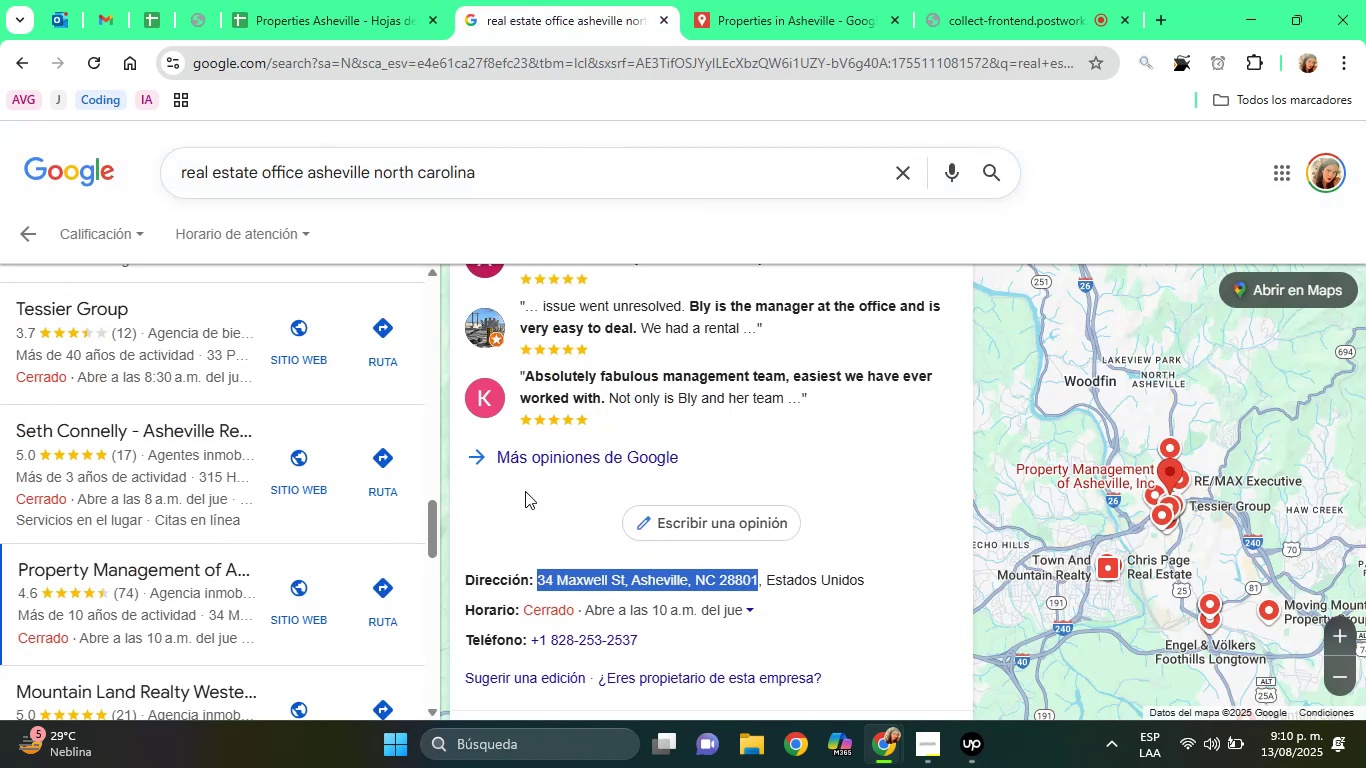 
left_click([509, 524])
 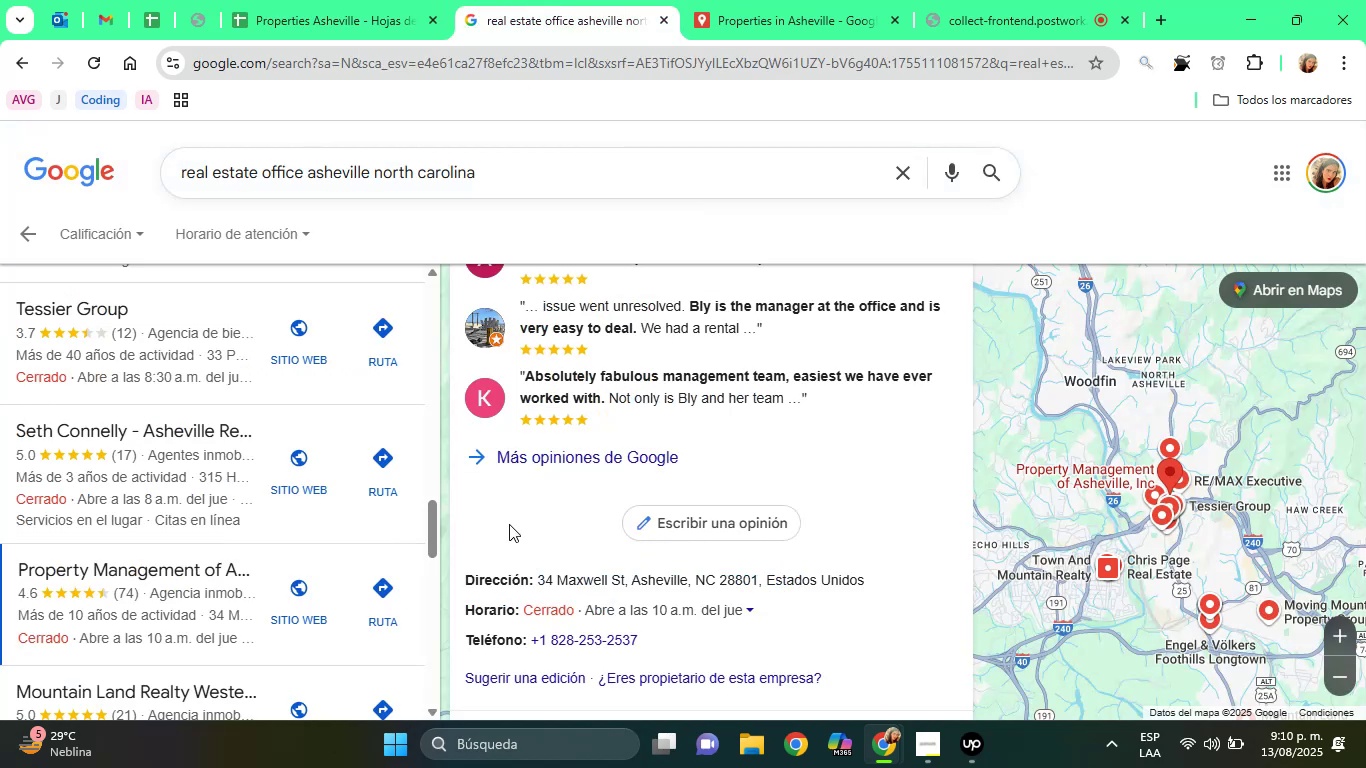 
hold_key(key=ArrowUp, duration=1.26)
 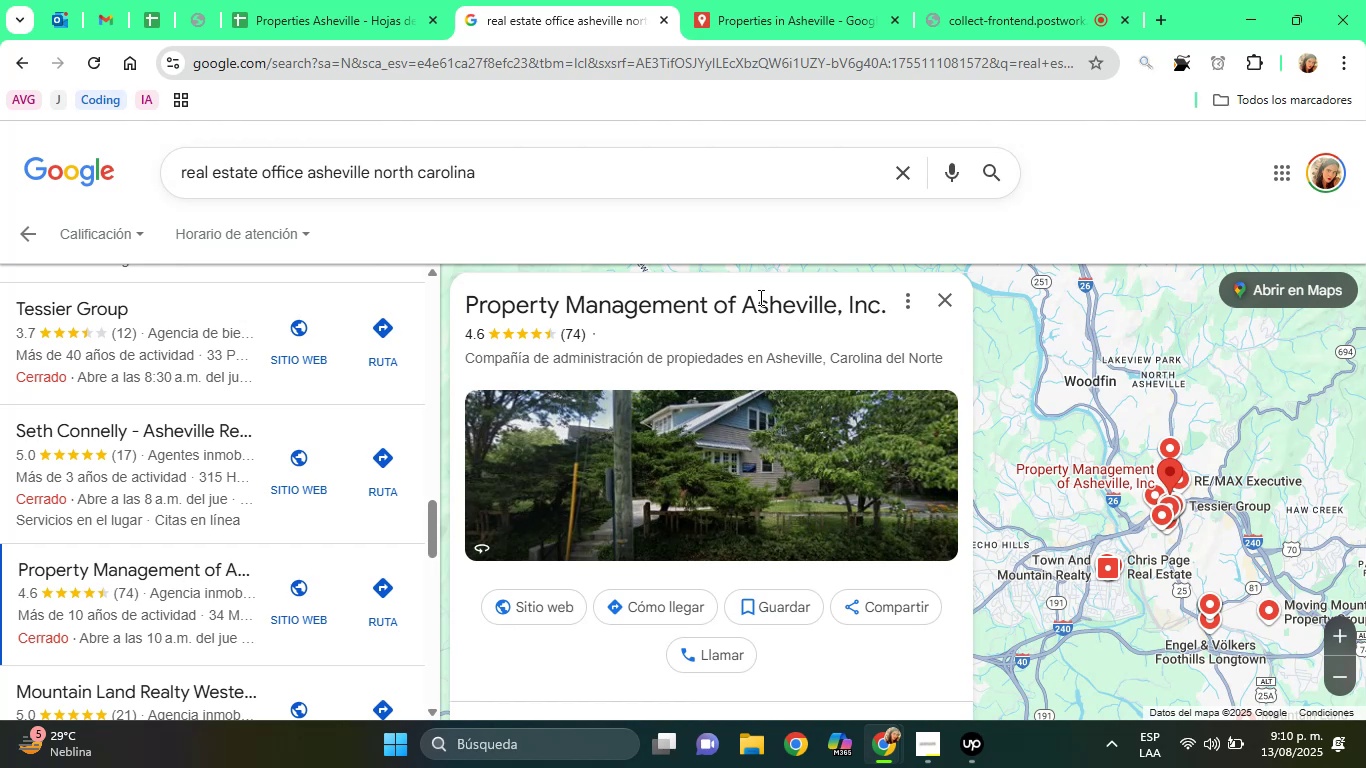 
double_click([759, 297])
 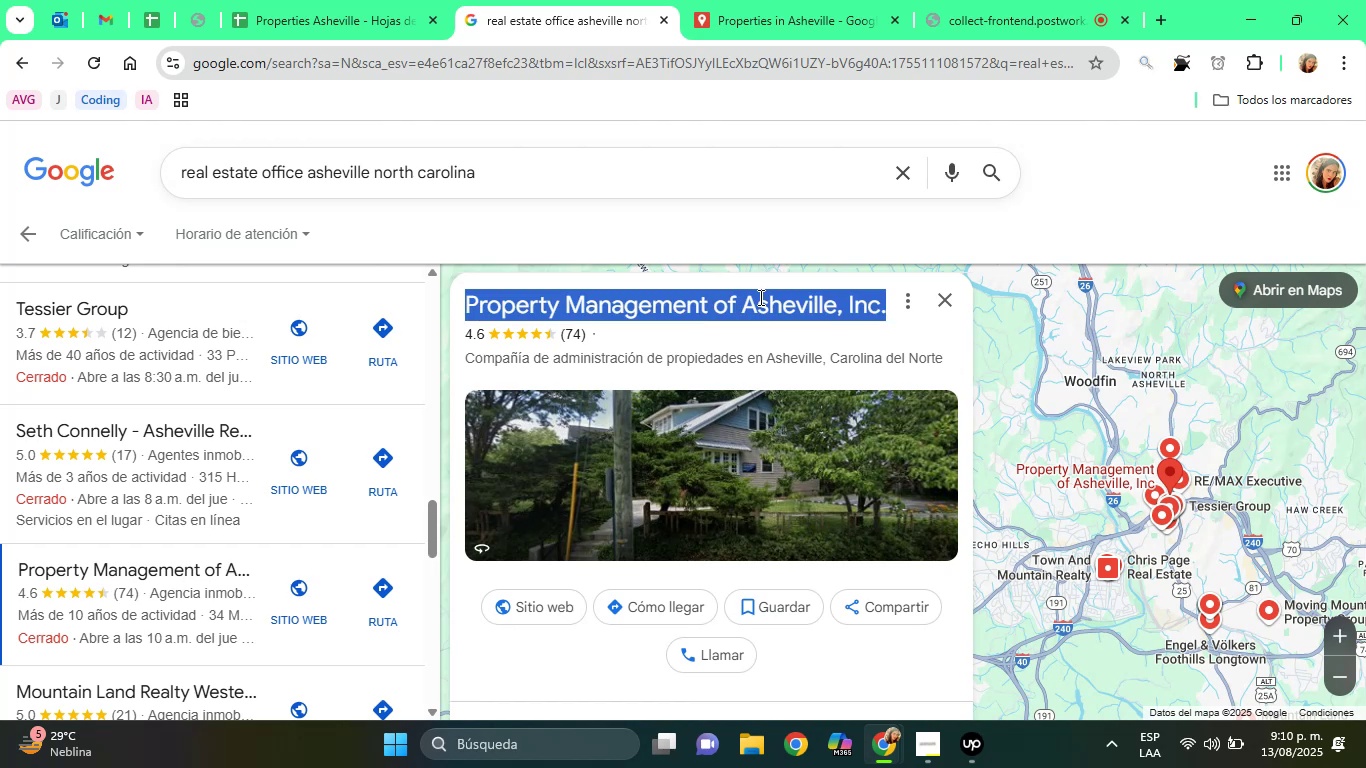 
triple_click([759, 297])
 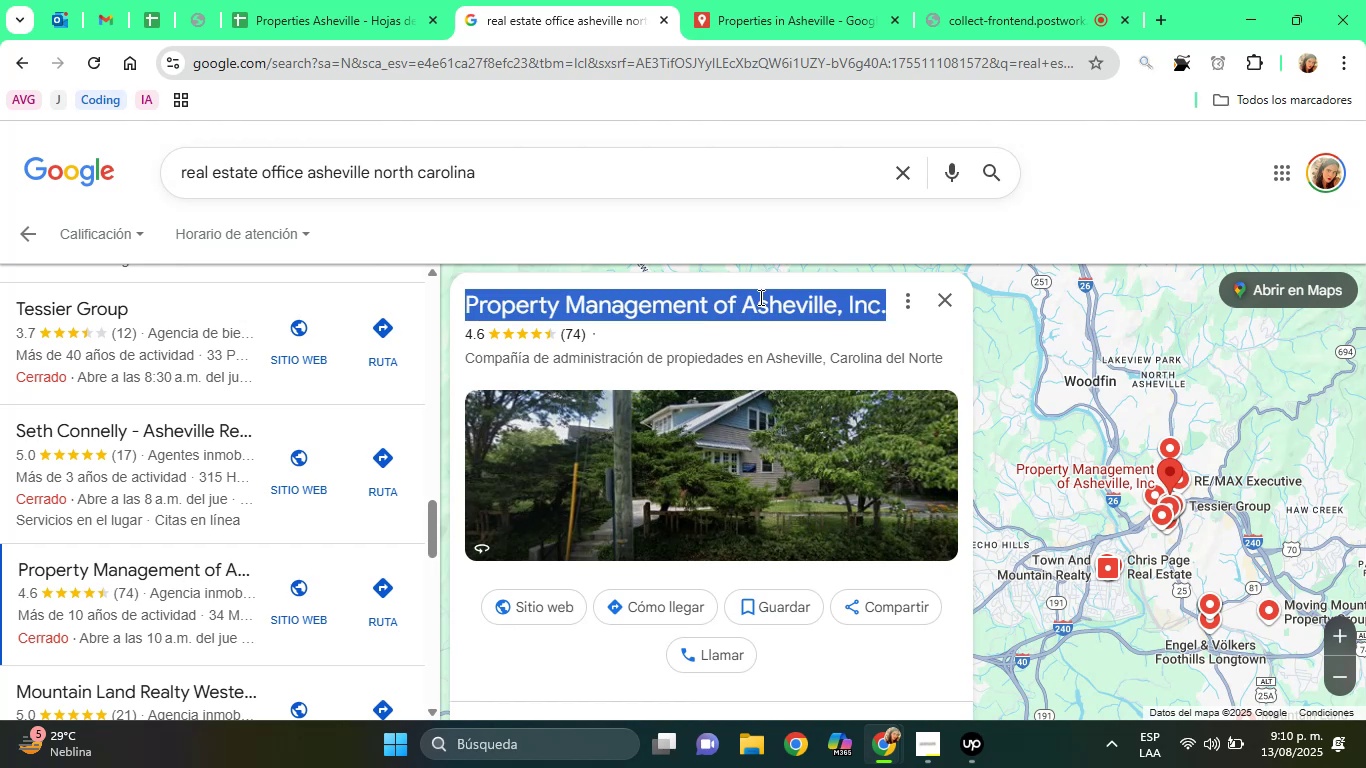 
right_click([759, 297])
 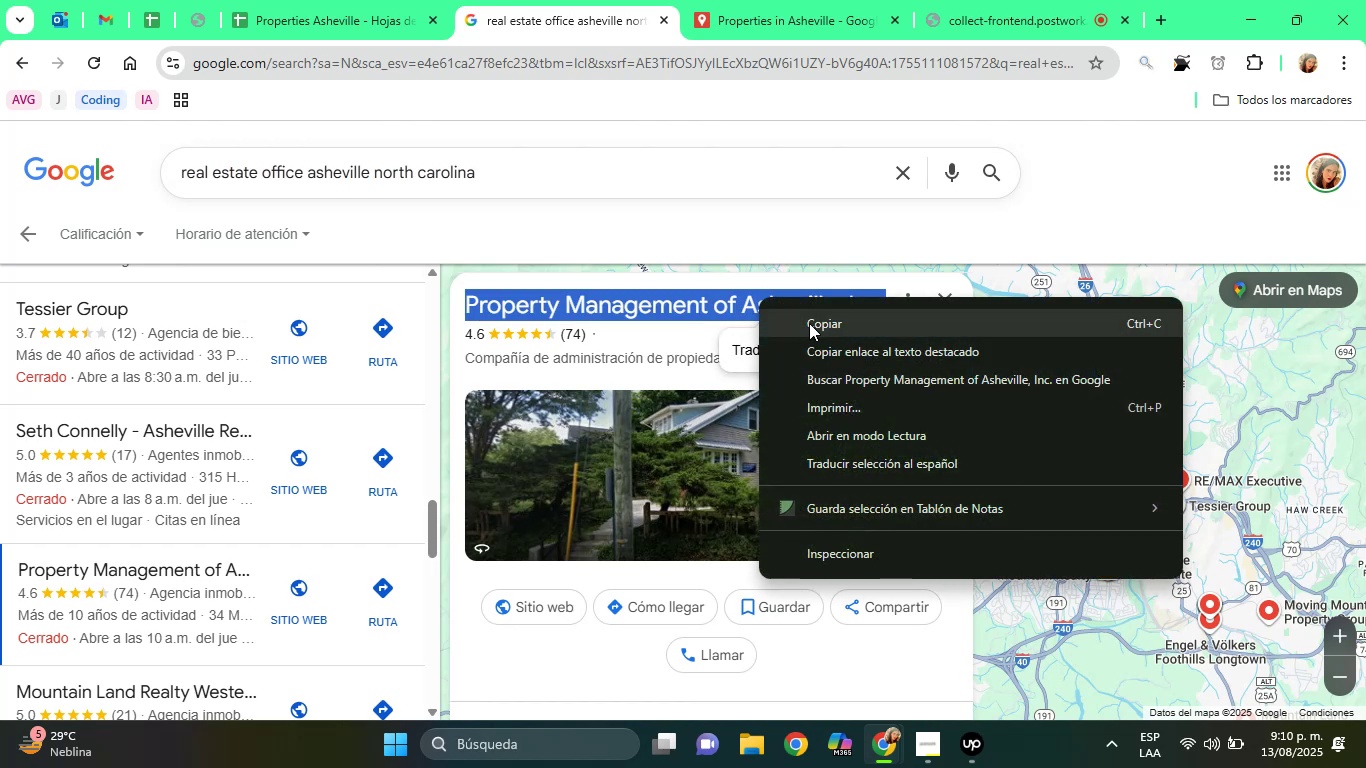 
left_click([810, 323])
 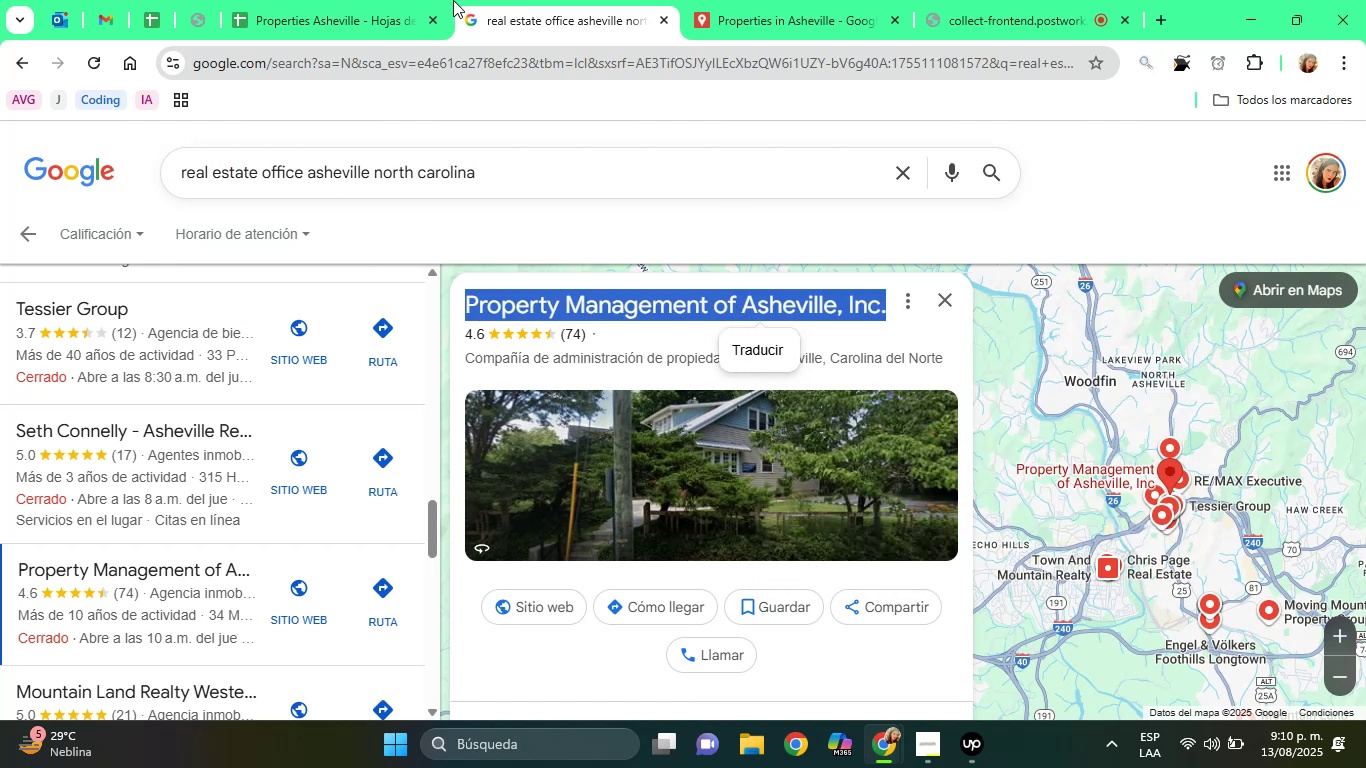 
left_click([453, 0])
 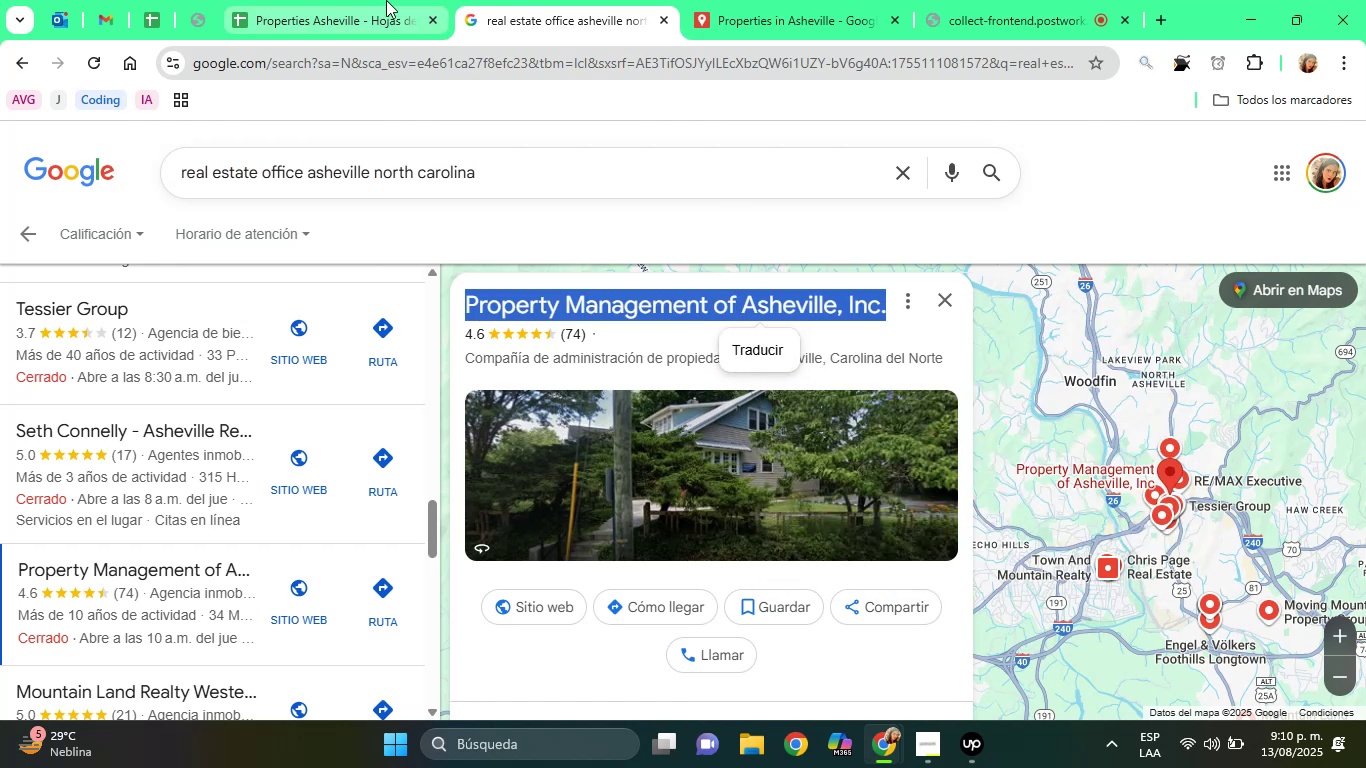 
left_click([386, 0])
 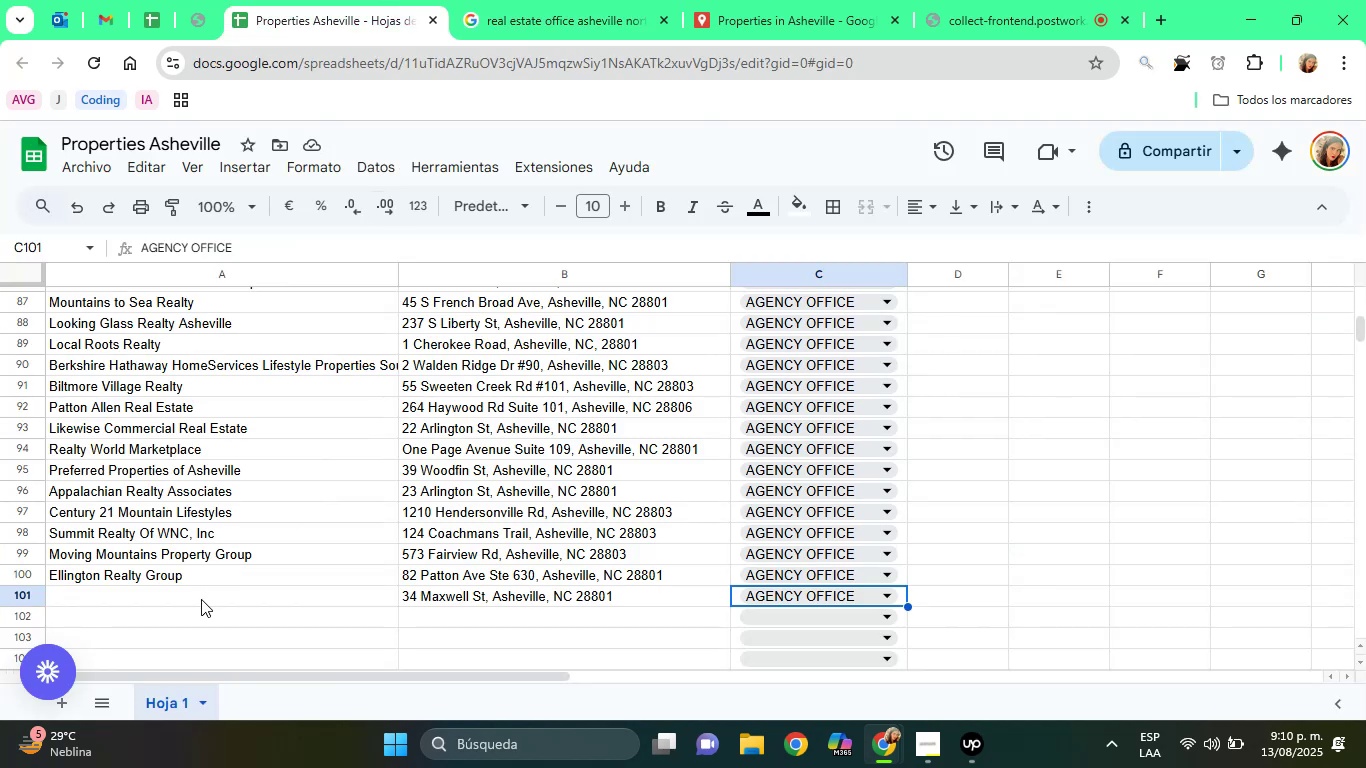 
left_click([201, 599])
 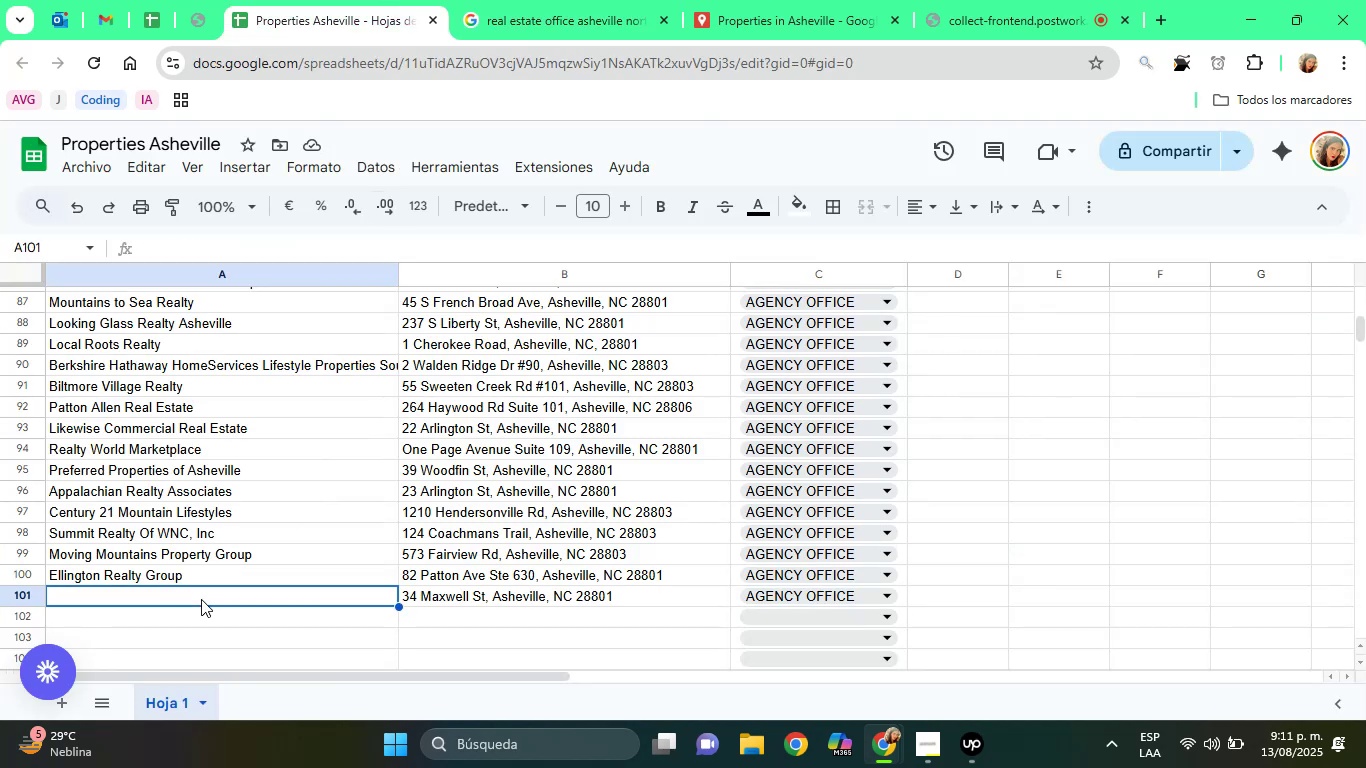 
right_click([201, 599])
 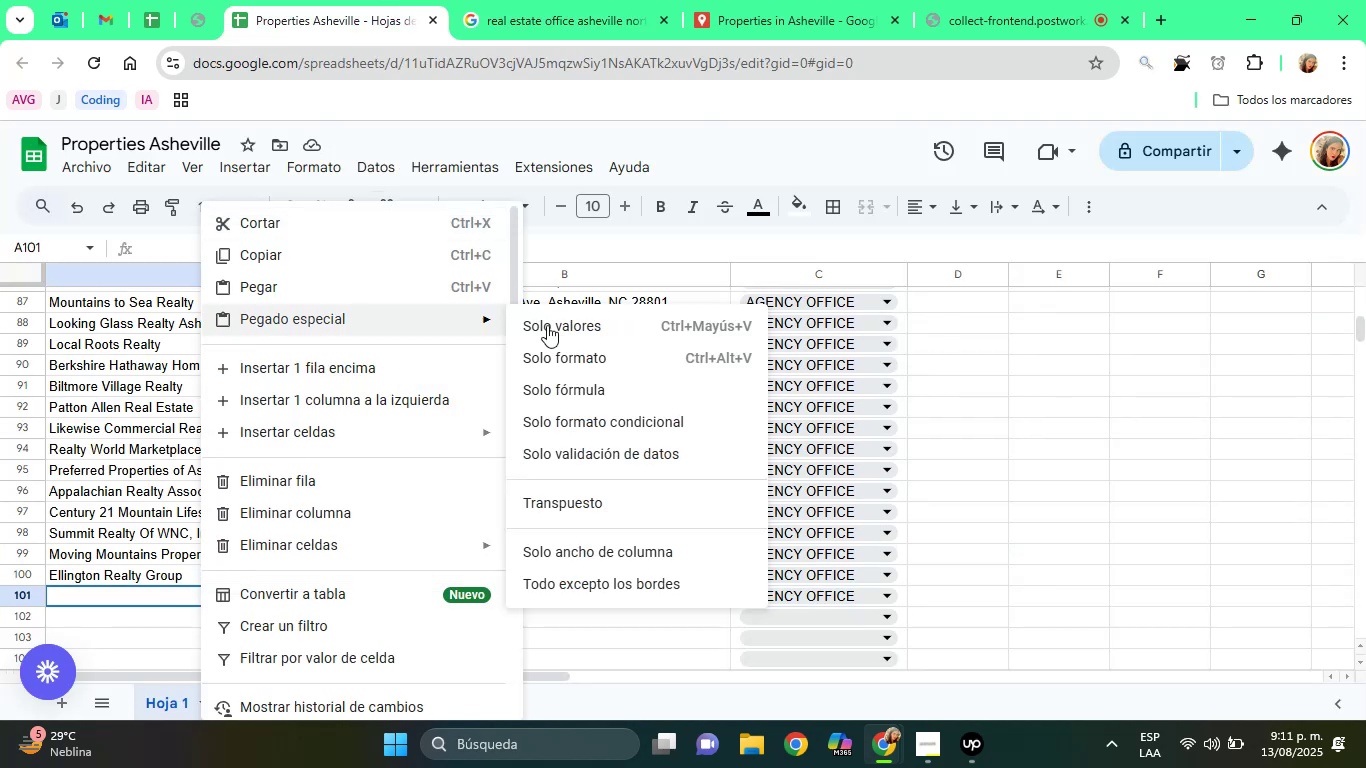 
left_click([554, 325])
 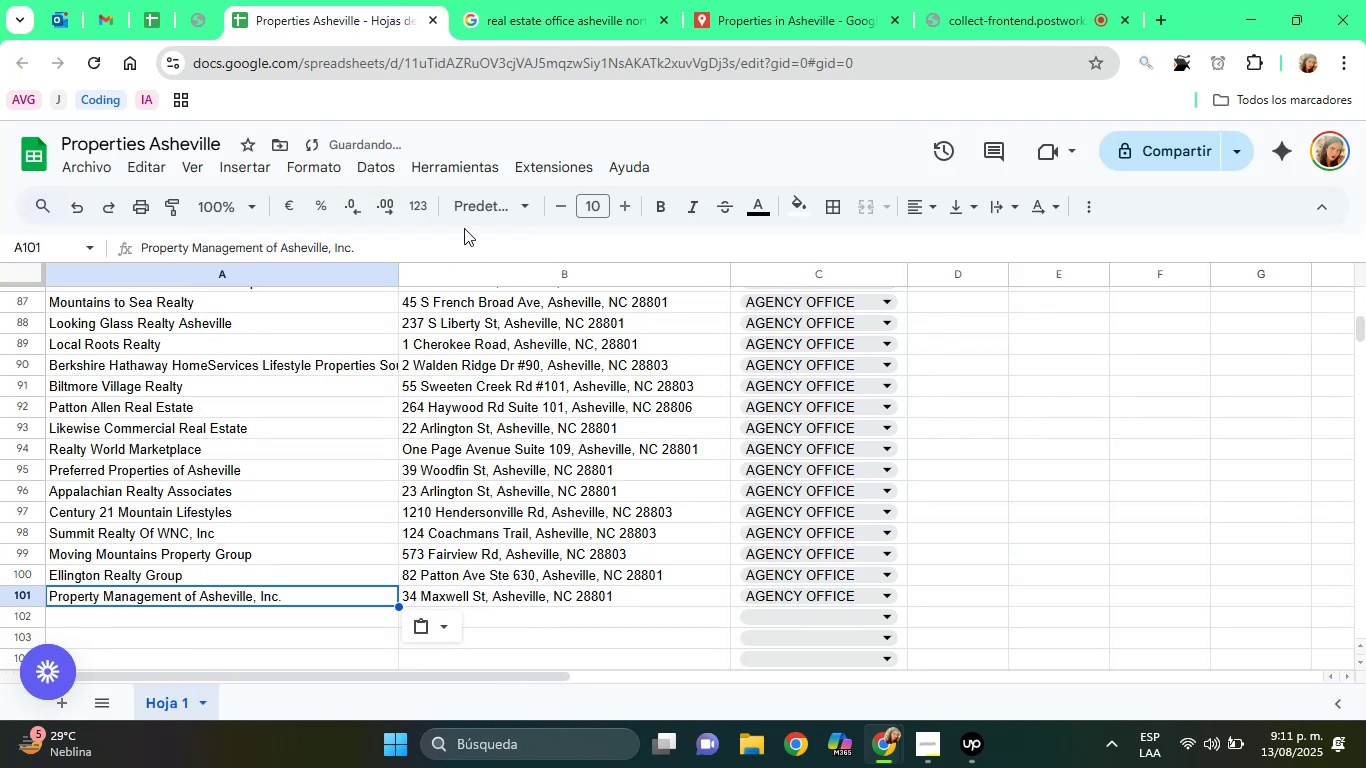 
left_click([454, 248])
 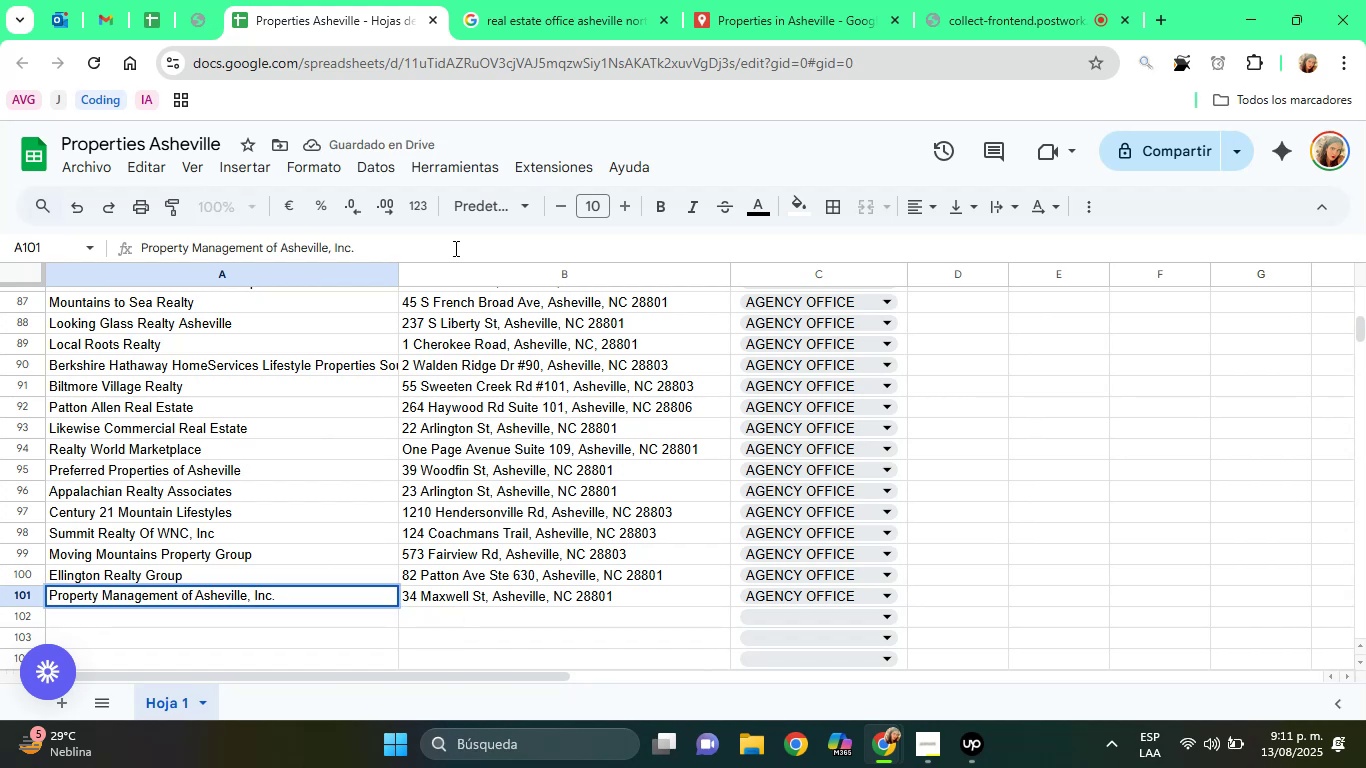 
key(Backspace)
 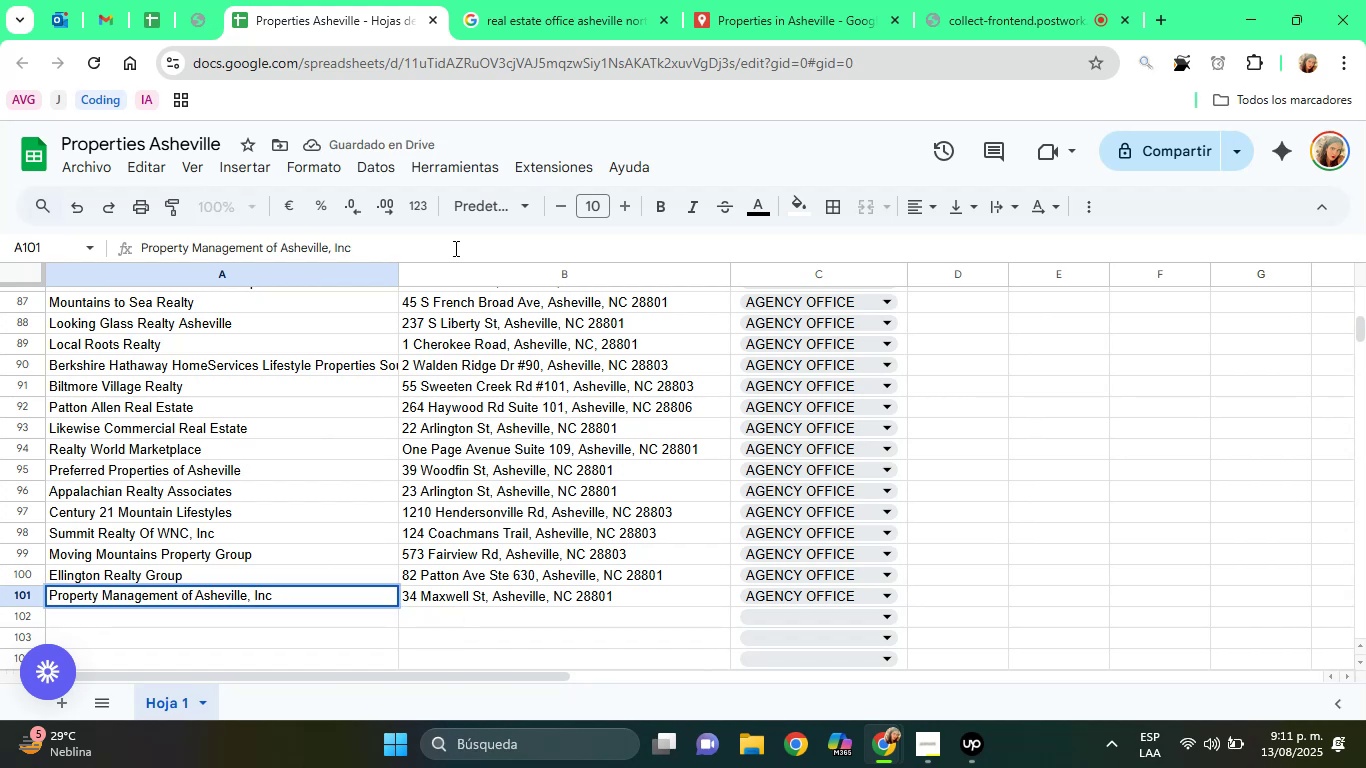 
key(ArrowLeft)
 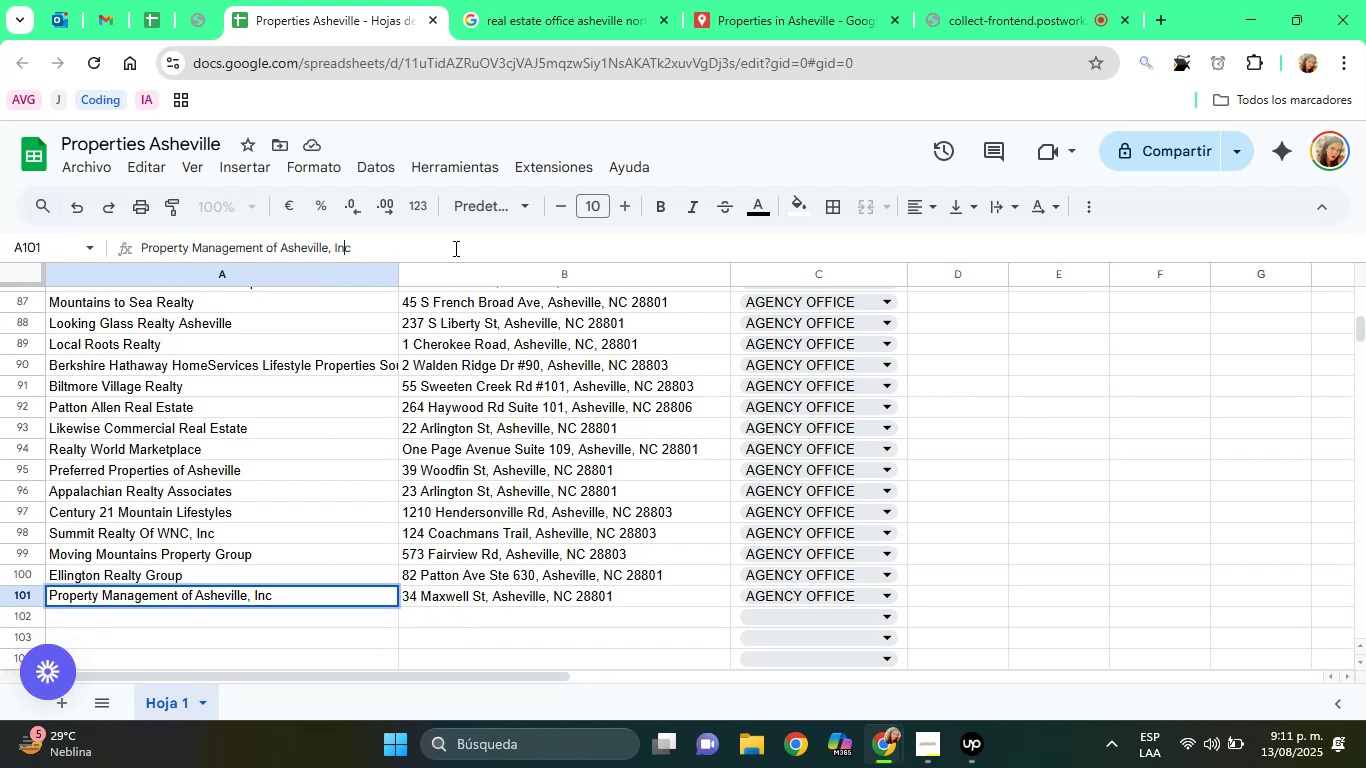 
key(ArrowLeft)
 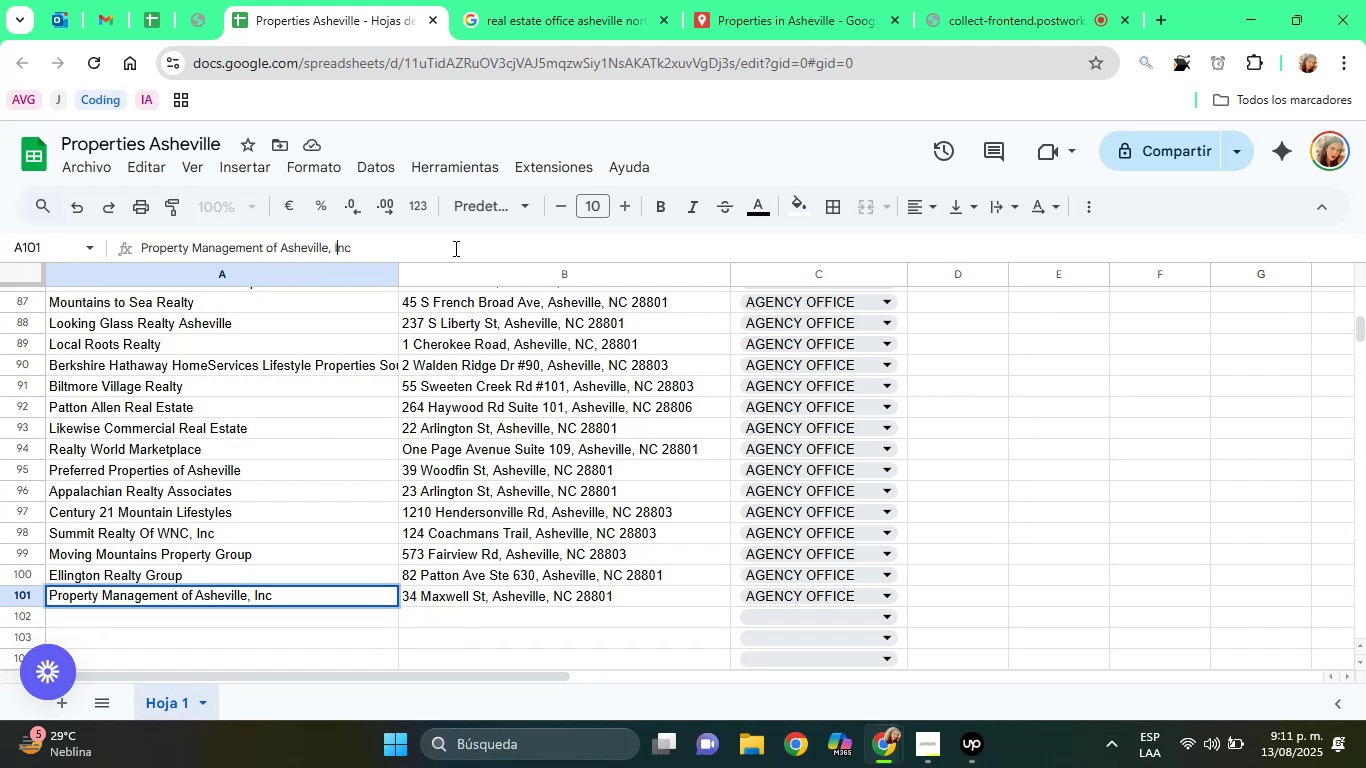 
key(ArrowLeft)
 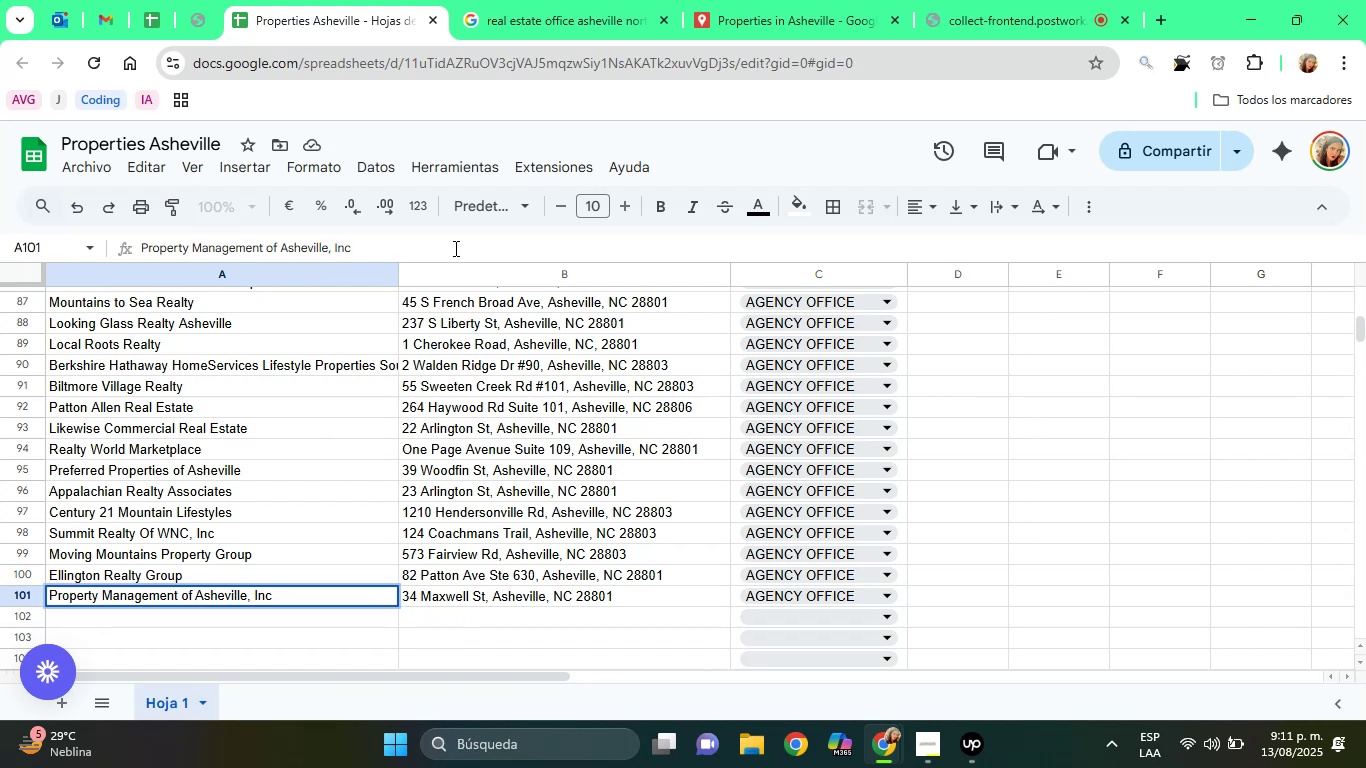 
key(ArrowLeft)
 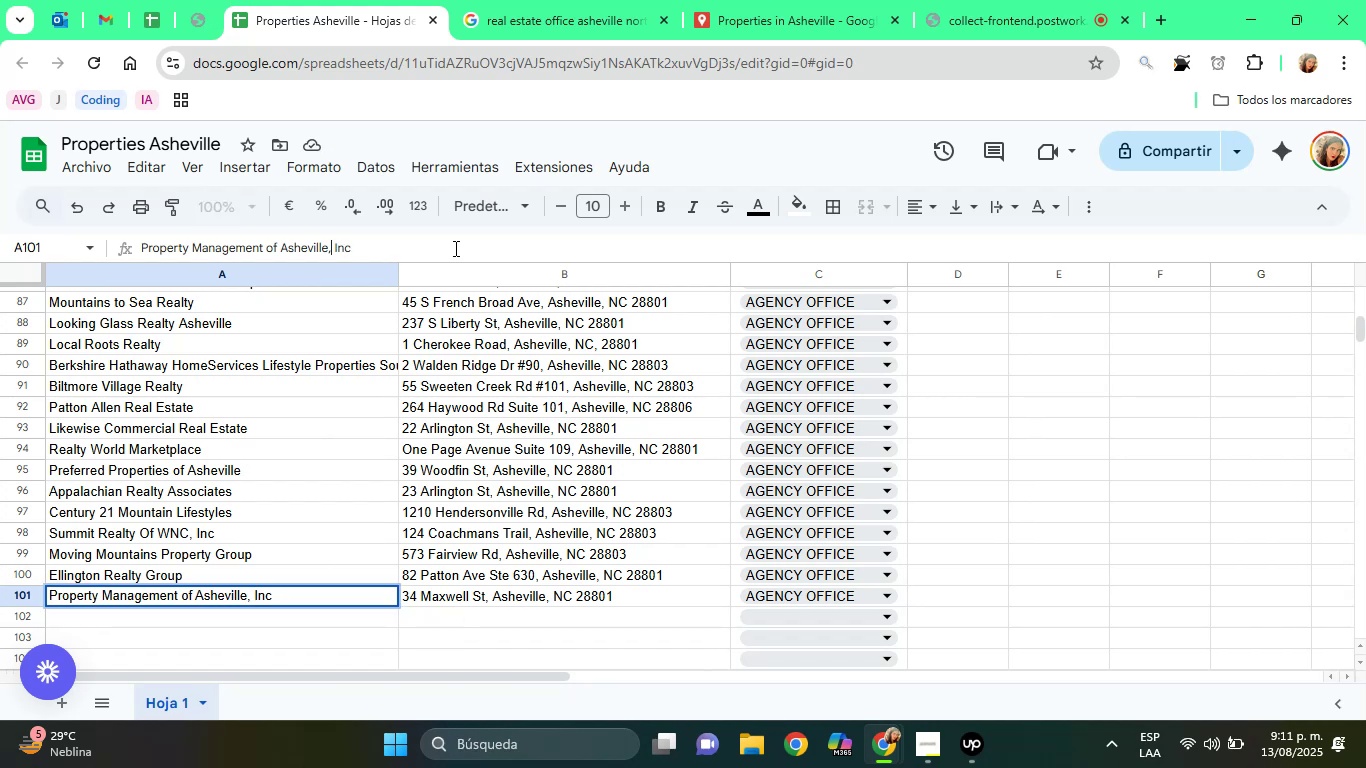 
key(Backspace)
 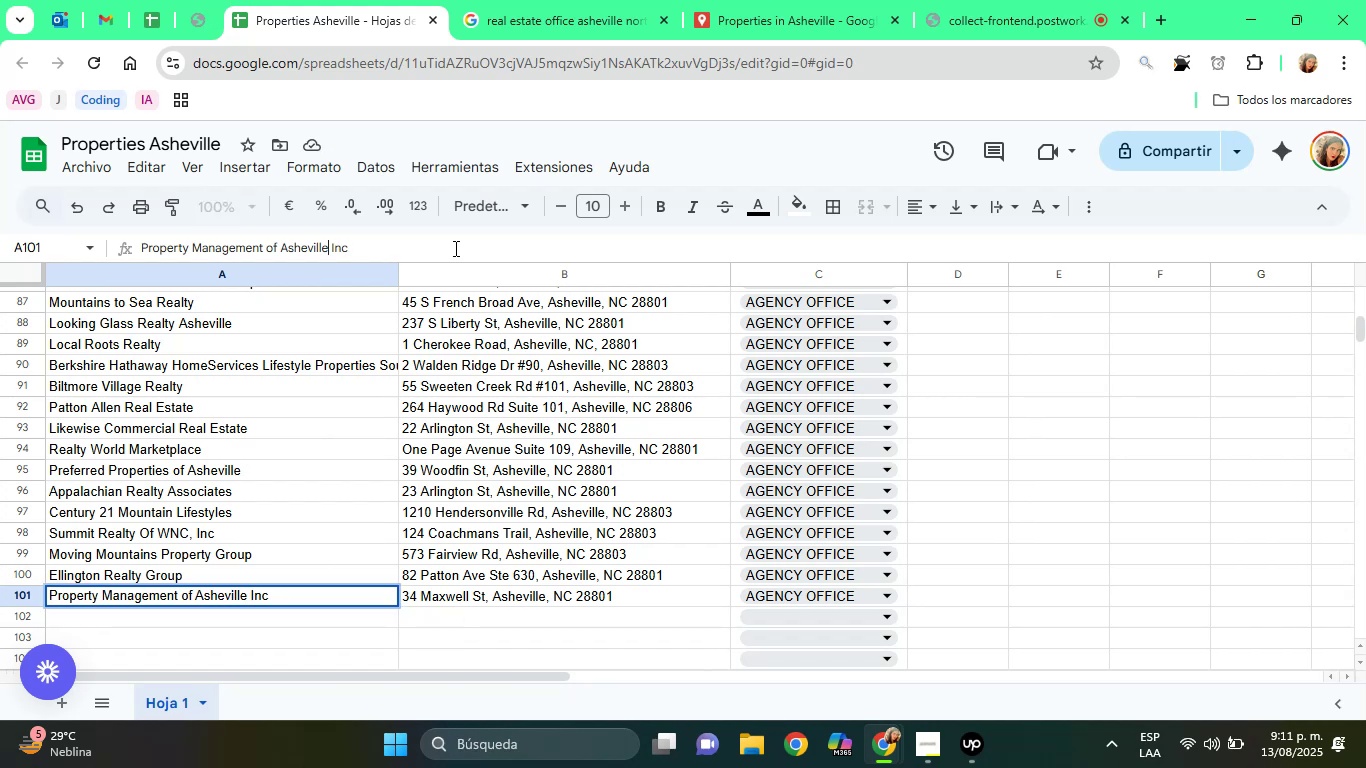 
key(Enter)
 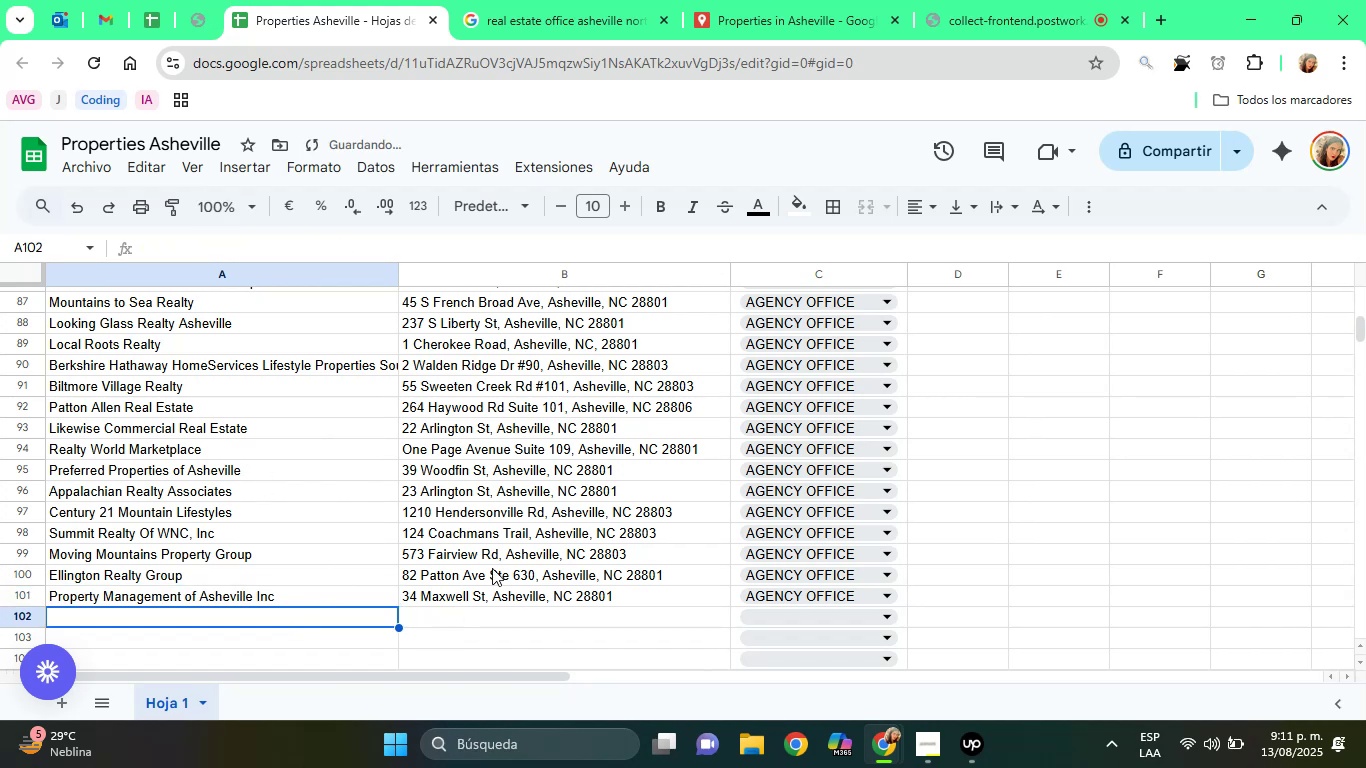 
left_click([531, 588])
 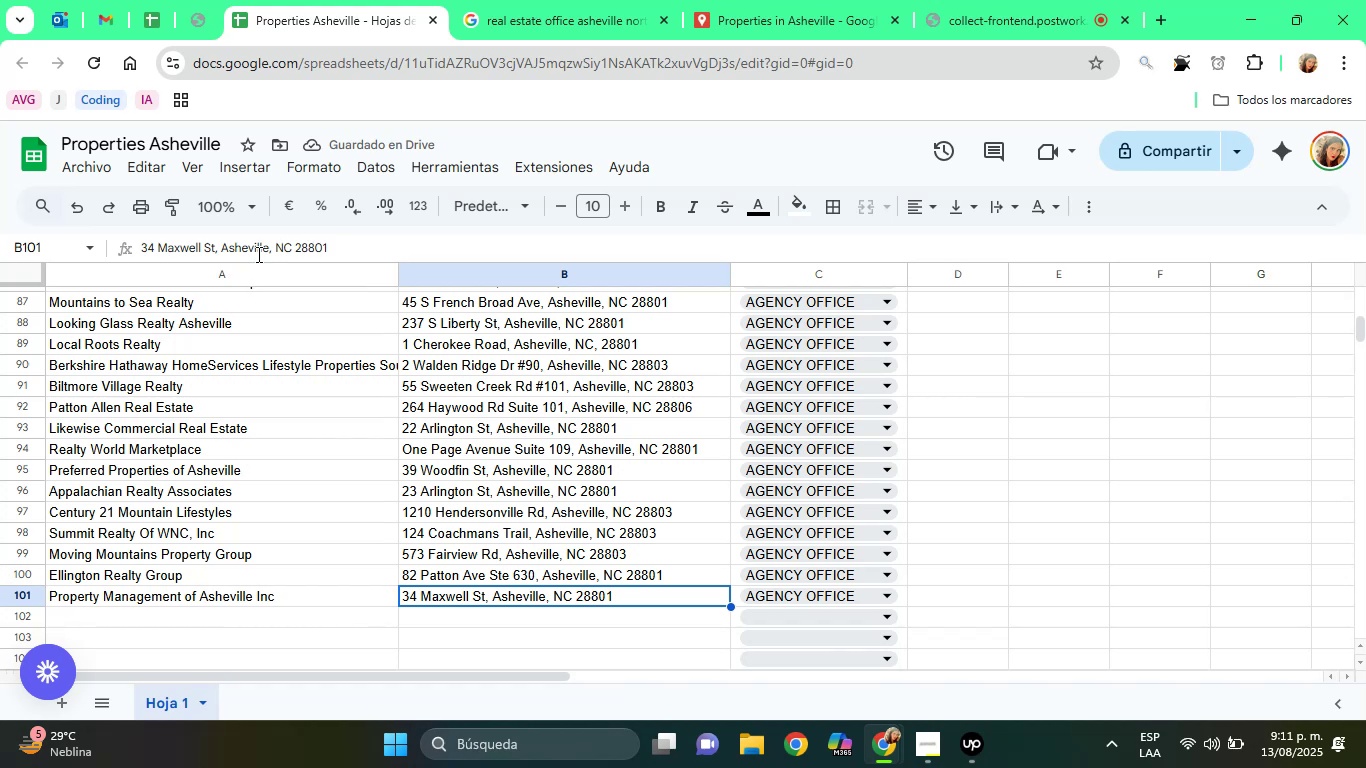 
double_click([257, 254])
 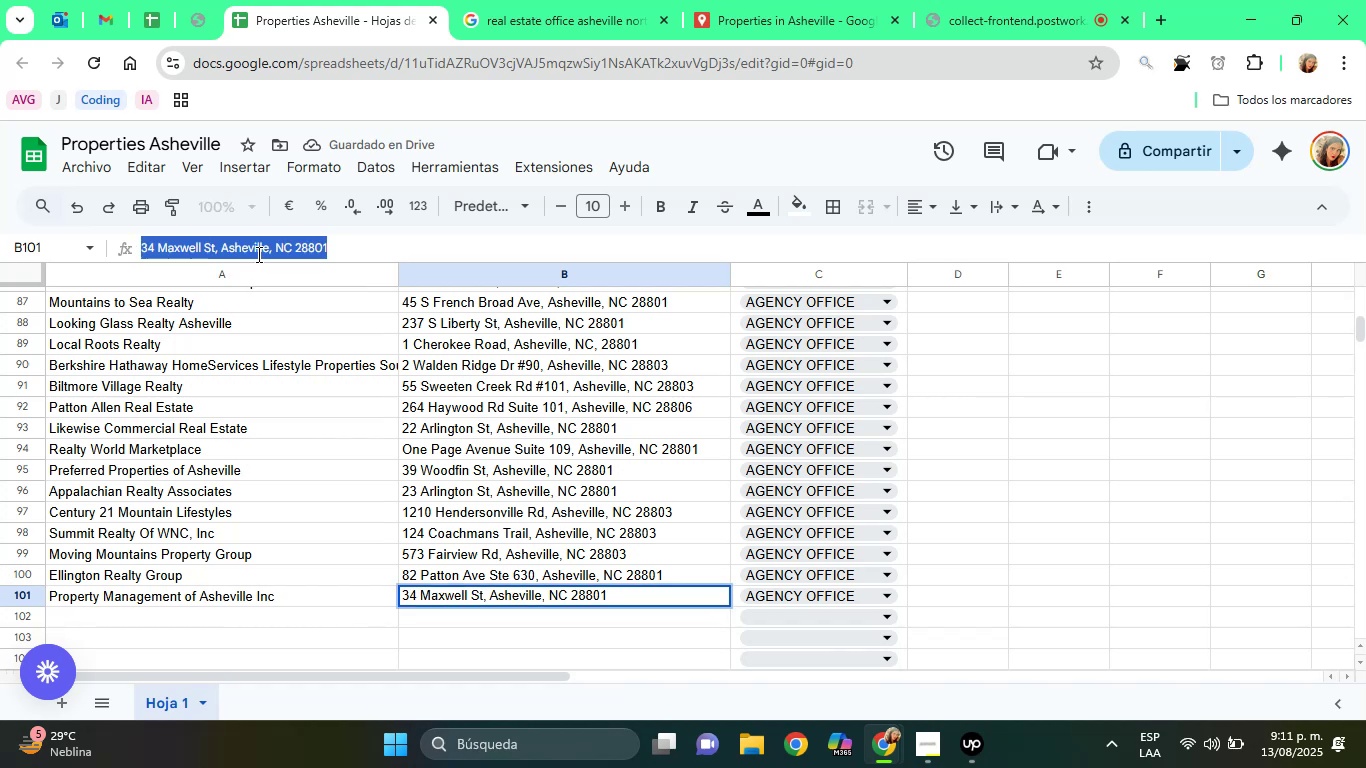 
triple_click([257, 254])
 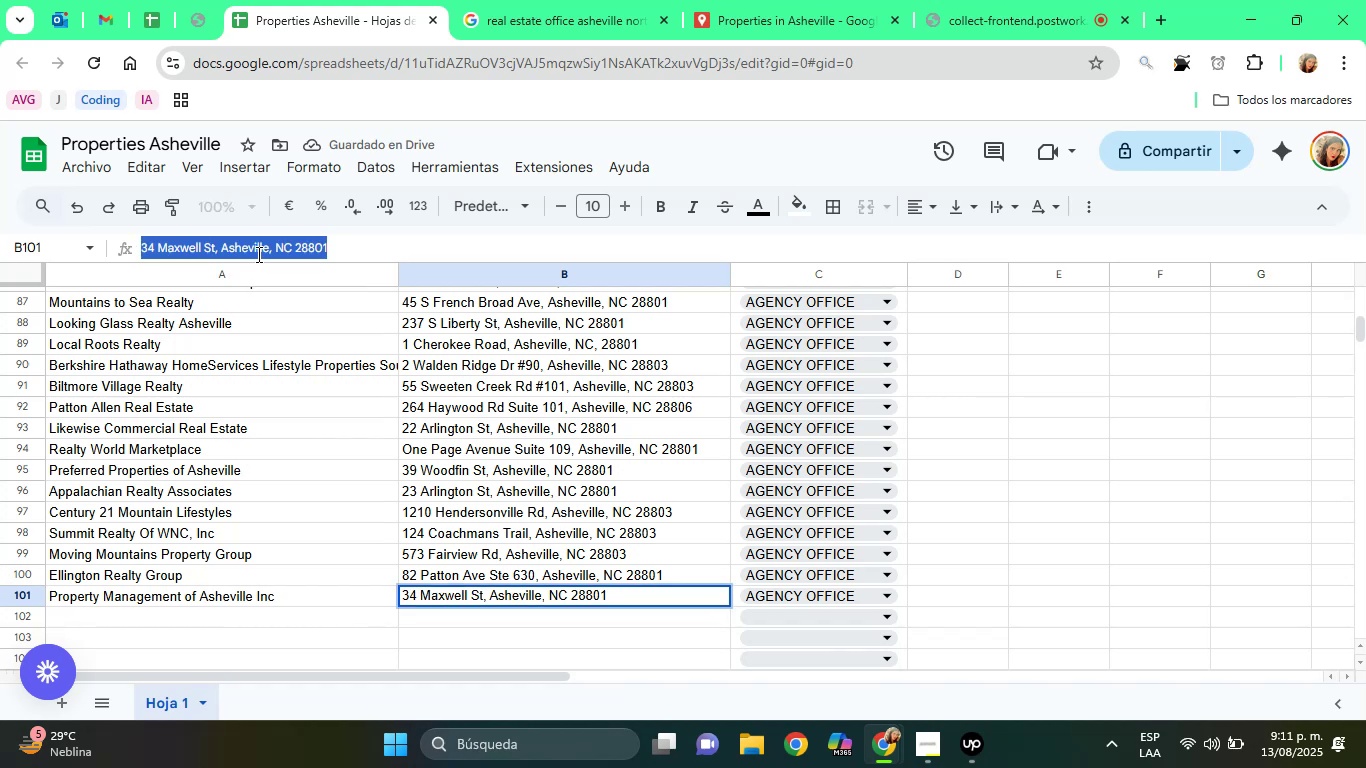 
right_click([257, 254])
 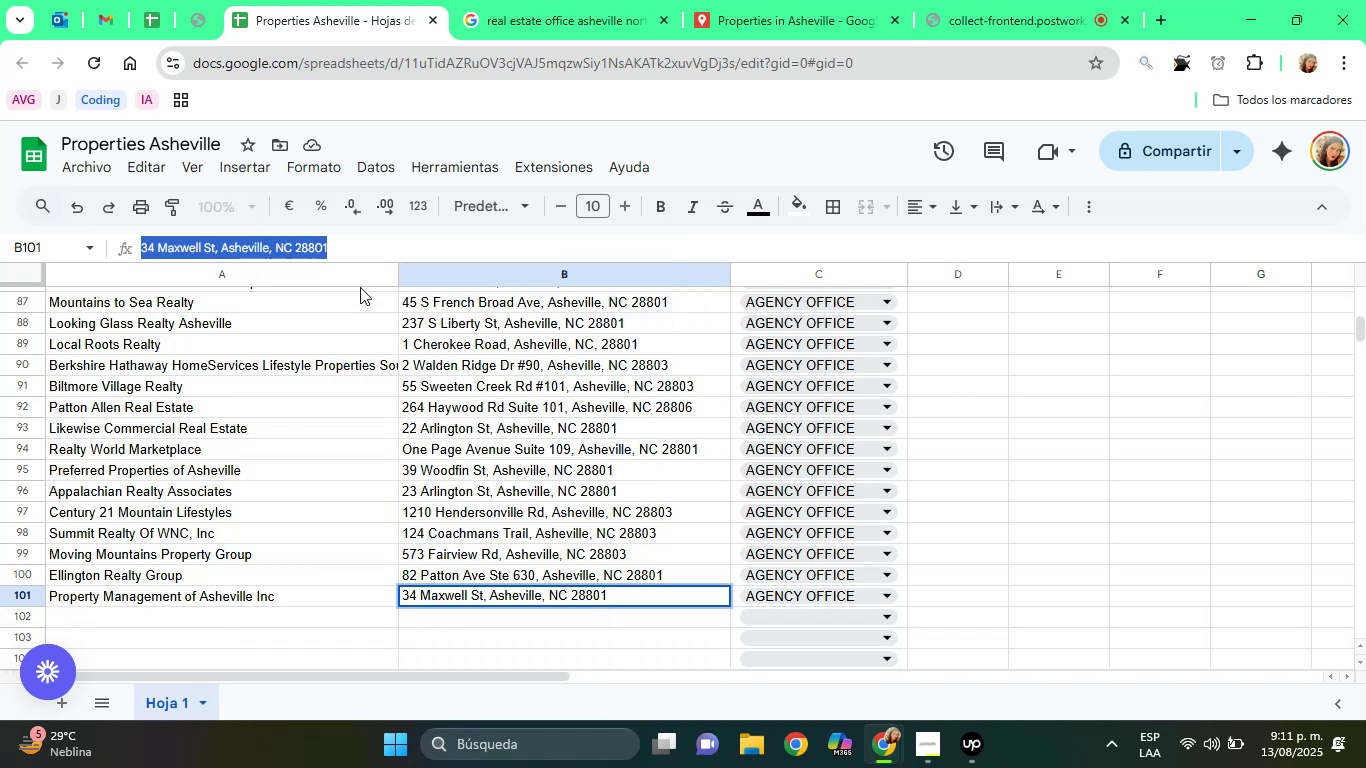 
left_click([759, 0])
 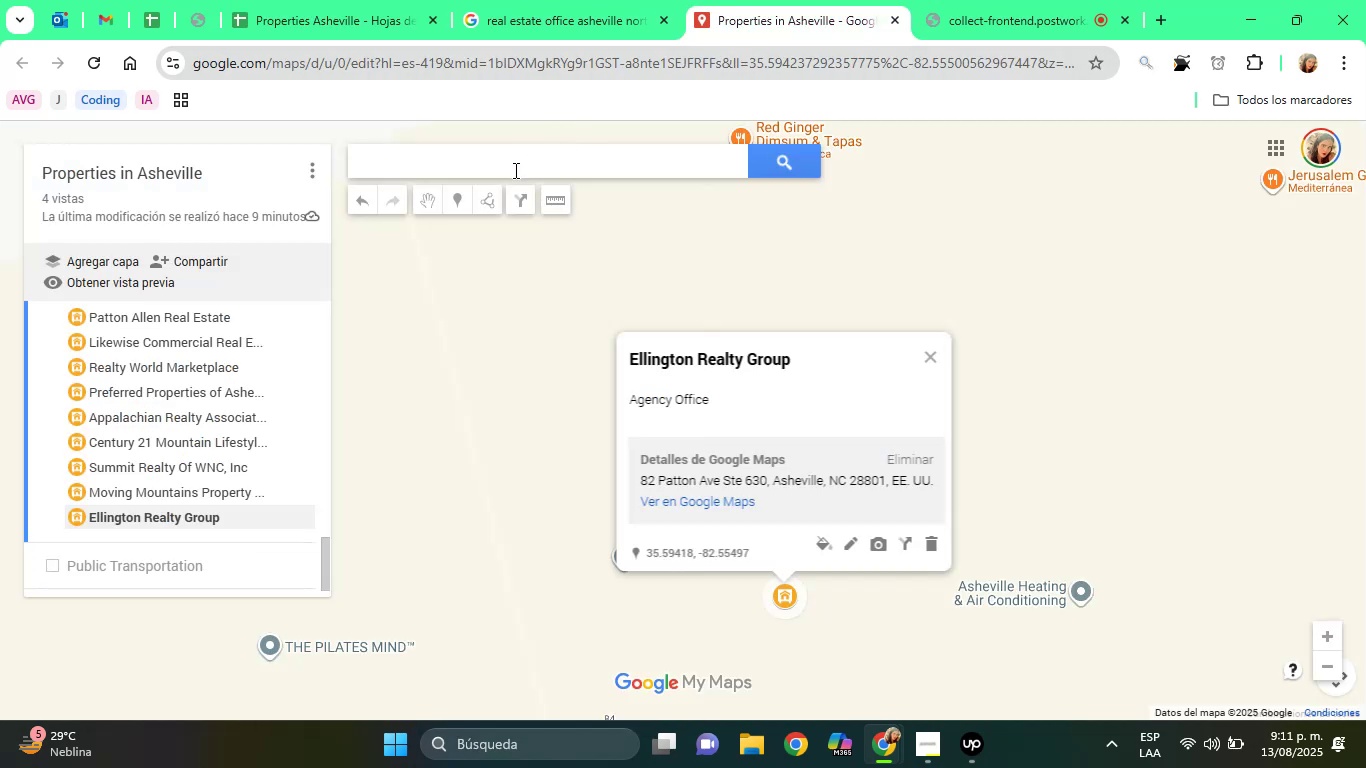 
wait(7.81)
 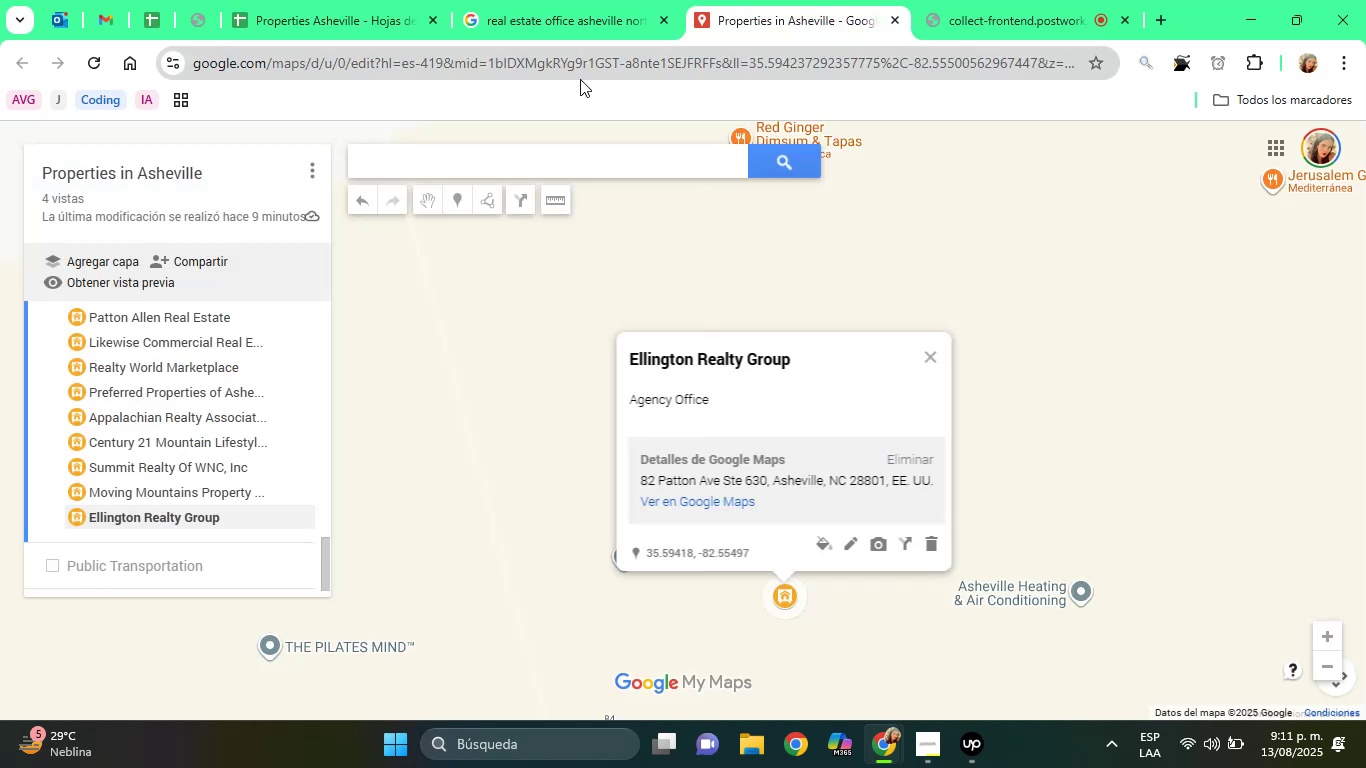 
double_click([1331, 674])
 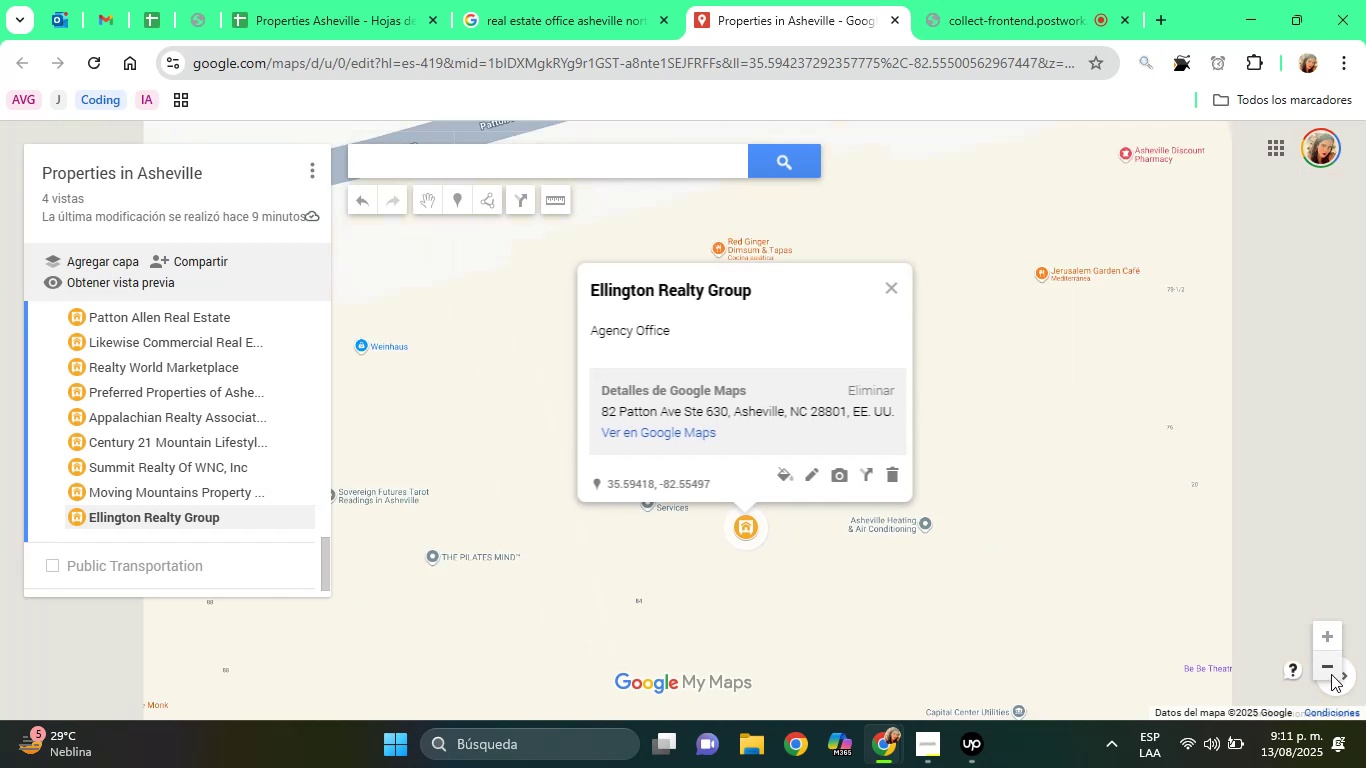 
triple_click([1331, 674])
 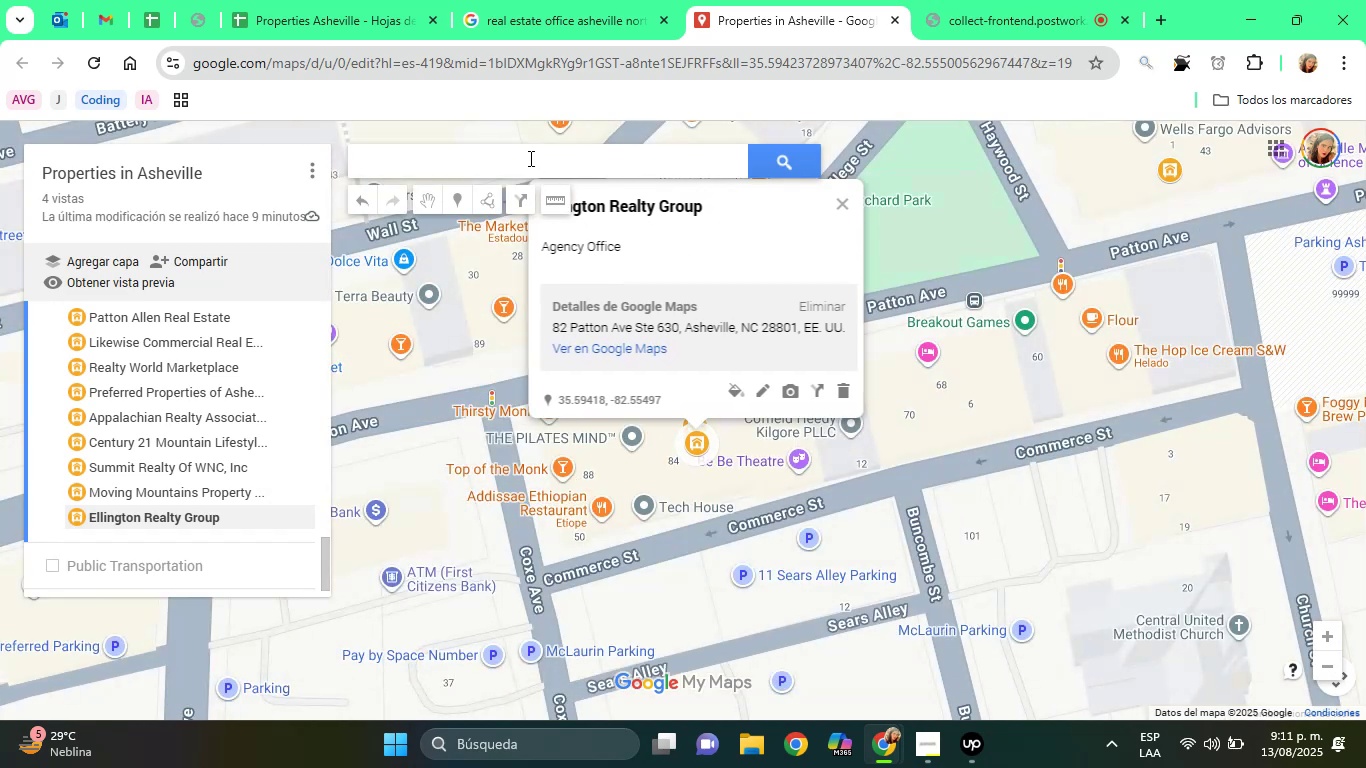 
right_click([527, 157])
 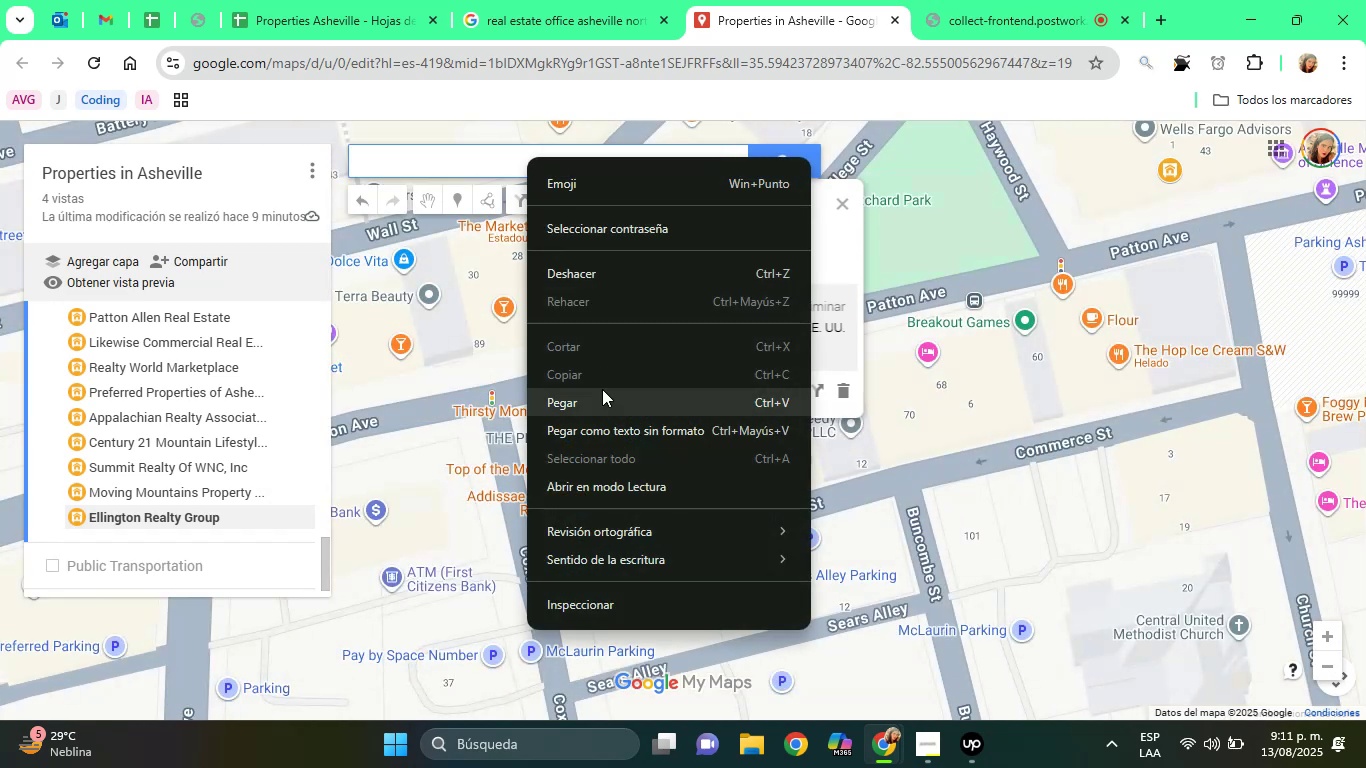 
left_click([602, 389])
 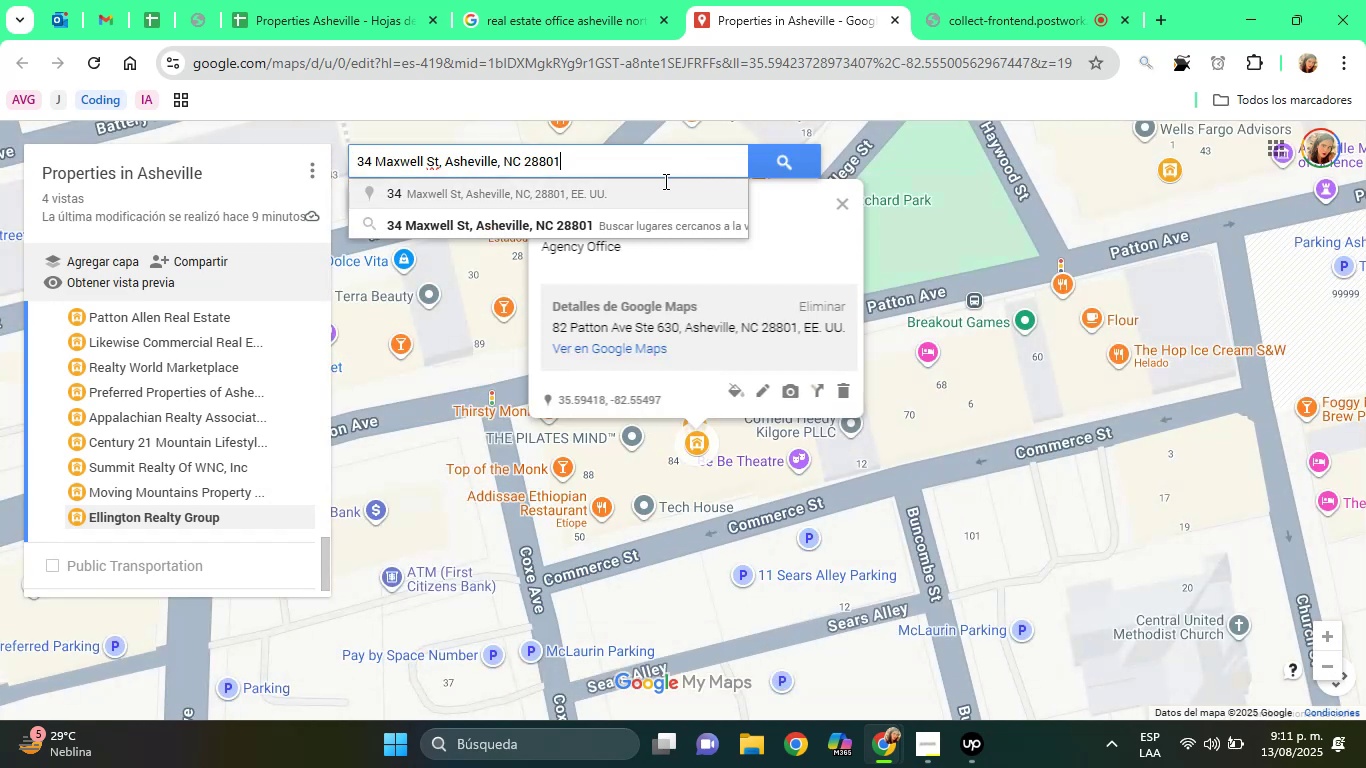 
left_click([622, 214])
 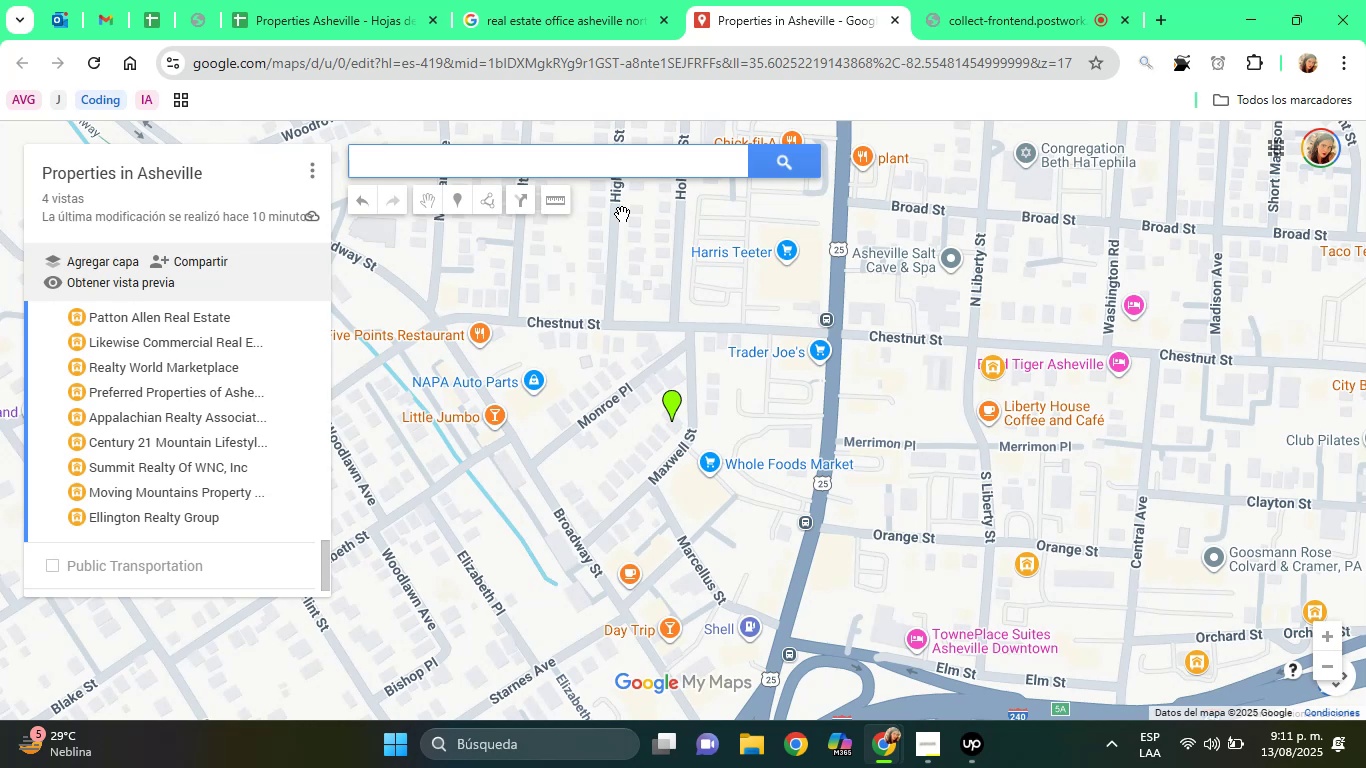 
left_click([669, 402])
 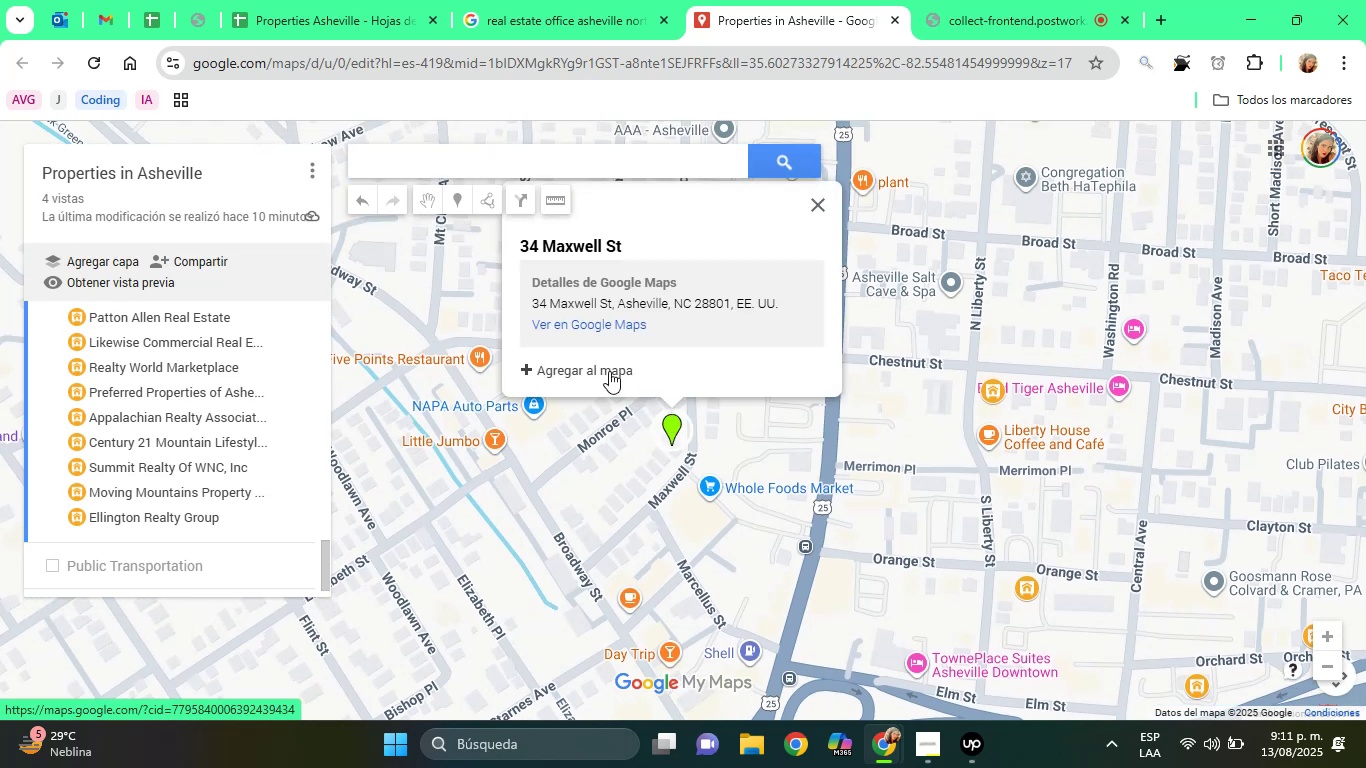 
left_click([607, 370])
 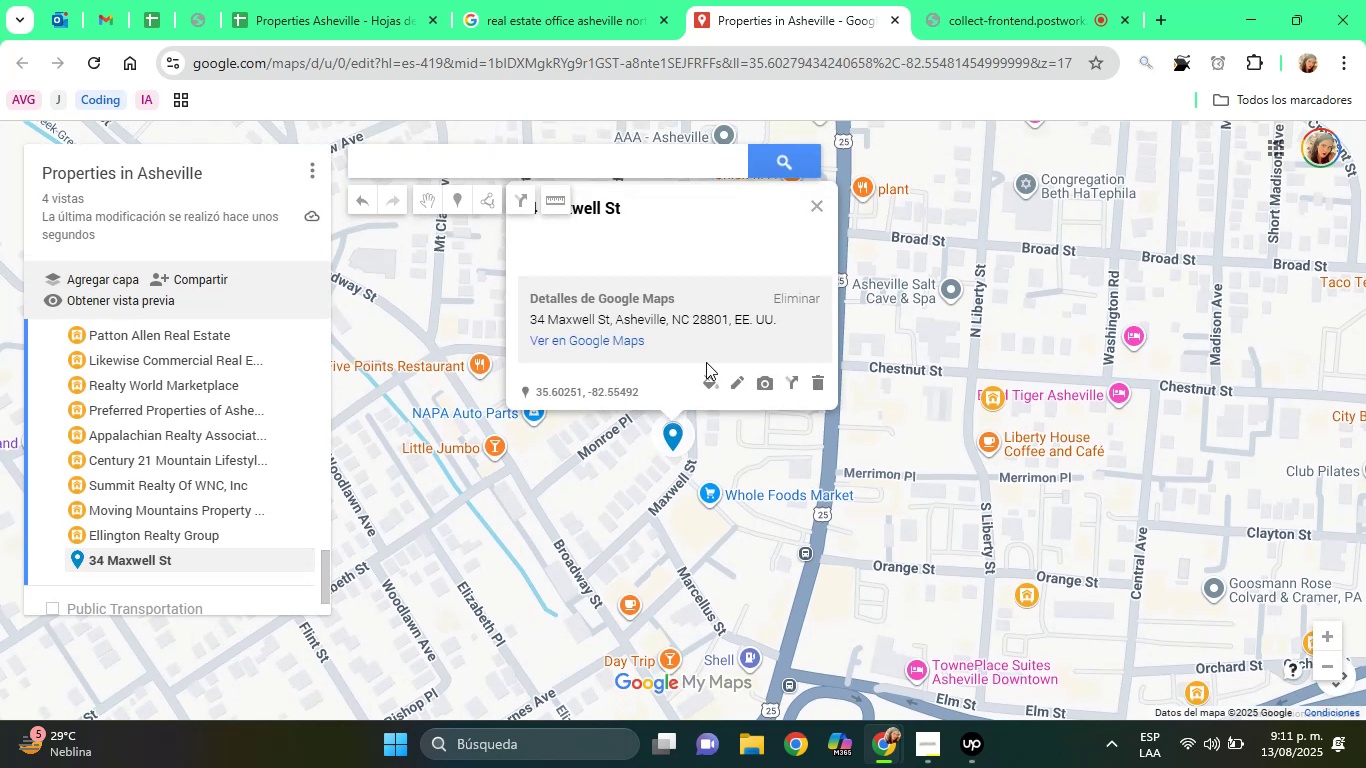 
left_click([707, 376])
 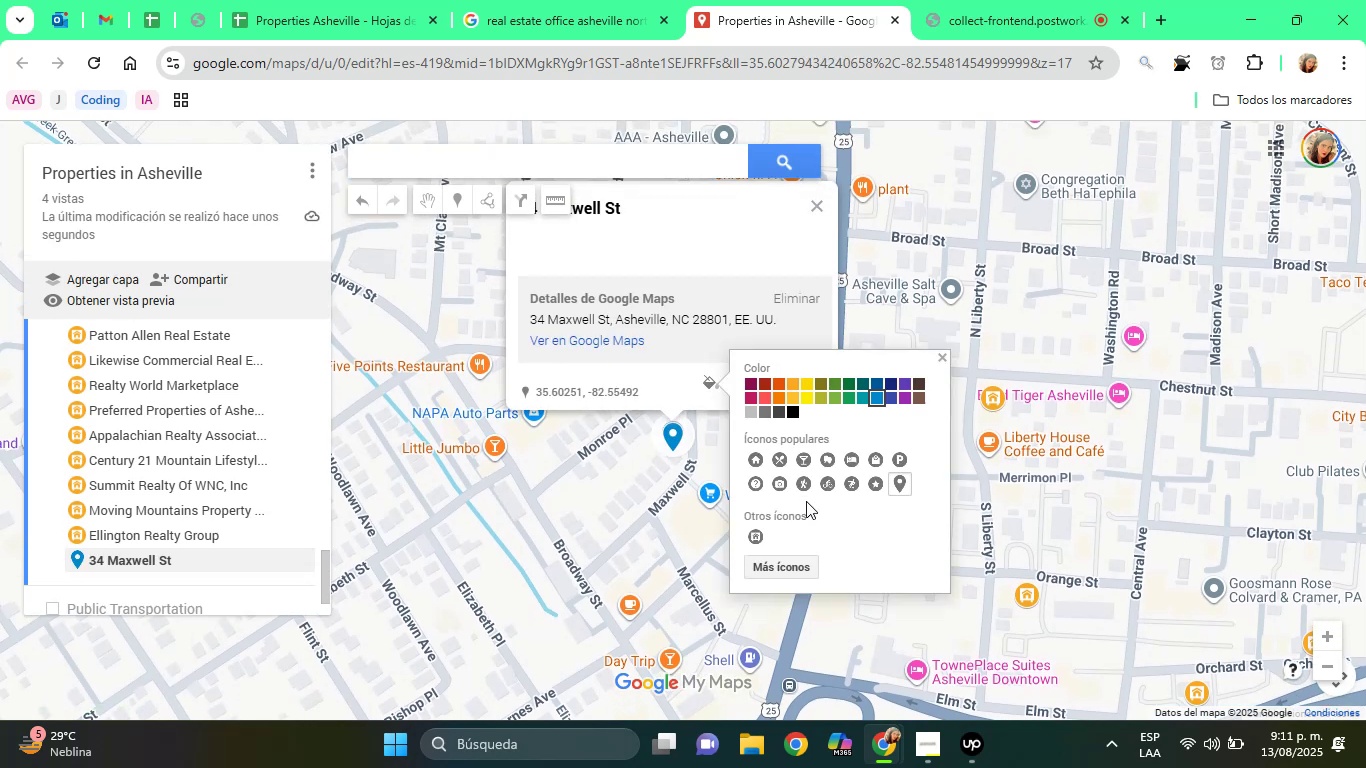 
left_click([754, 535])
 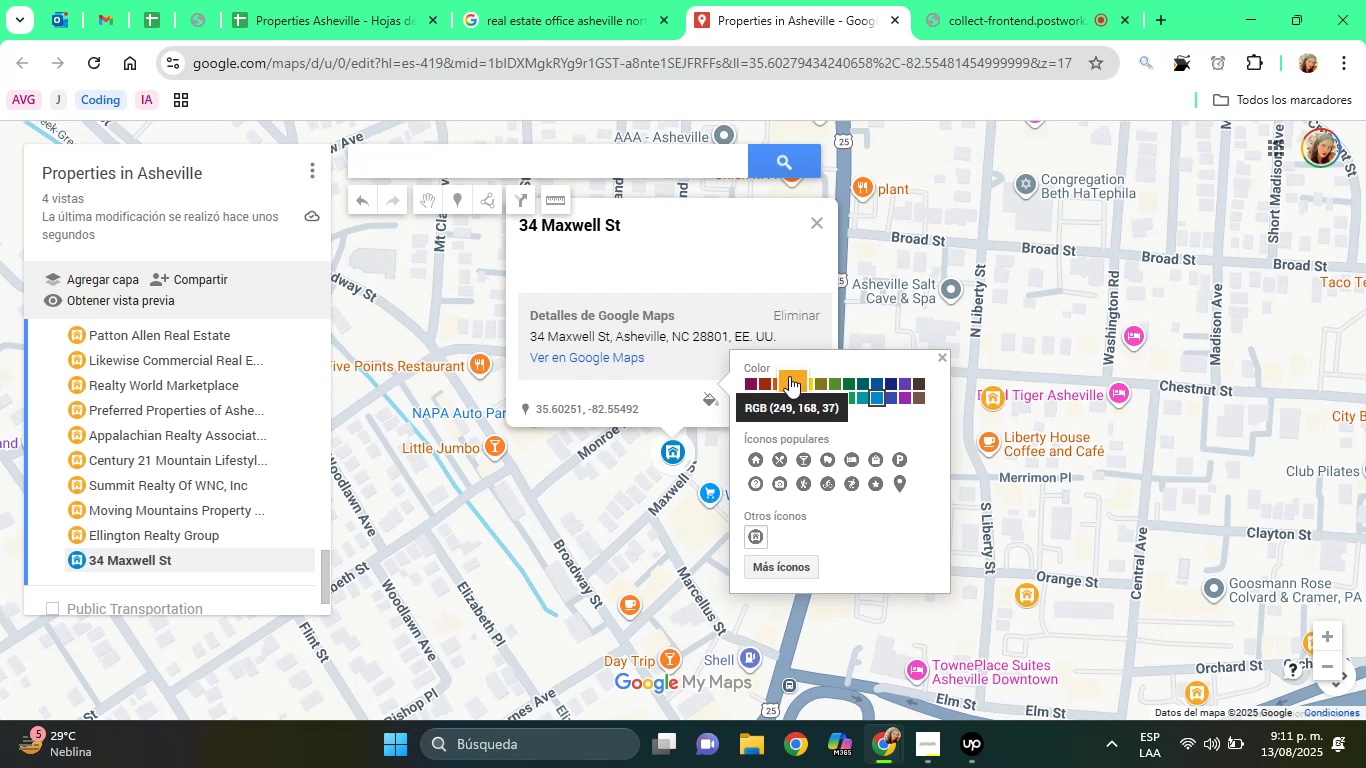 
left_click([789, 375])
 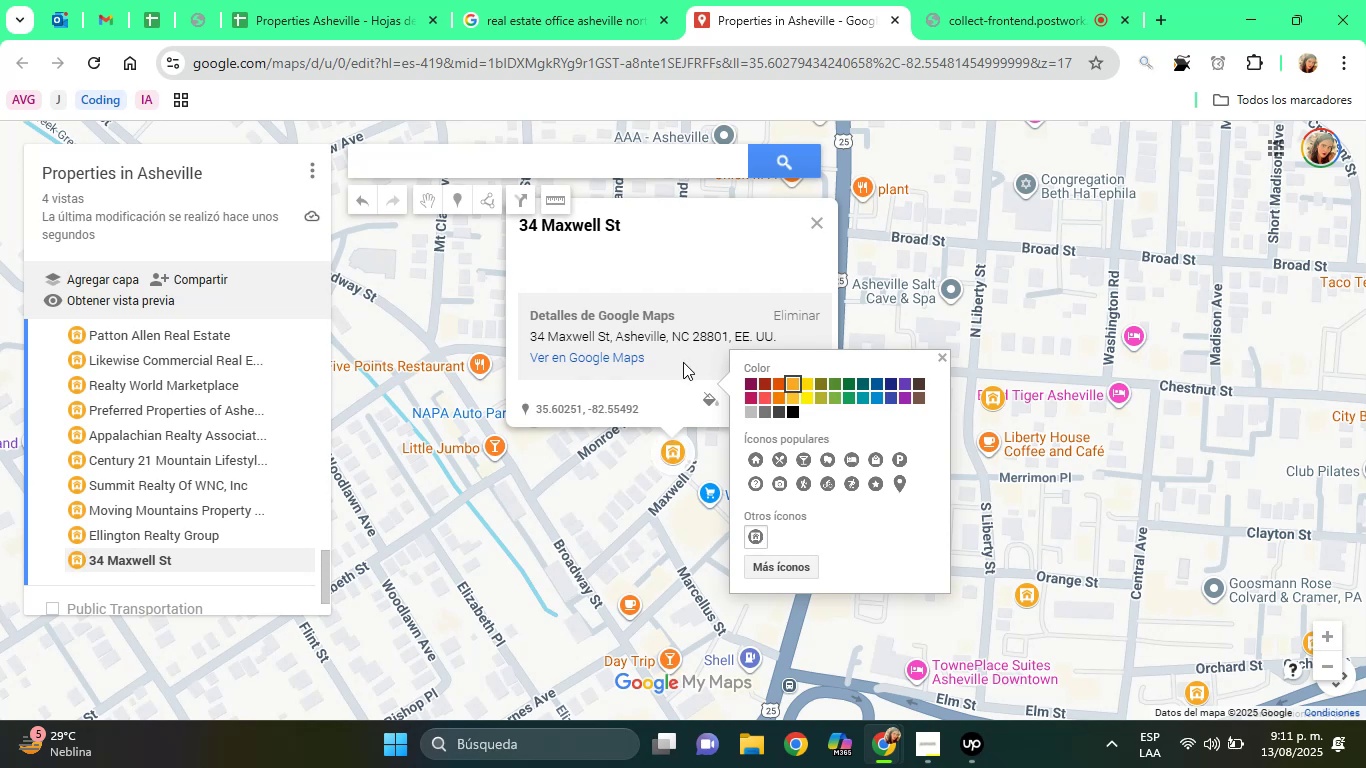 
left_click([657, 376])
 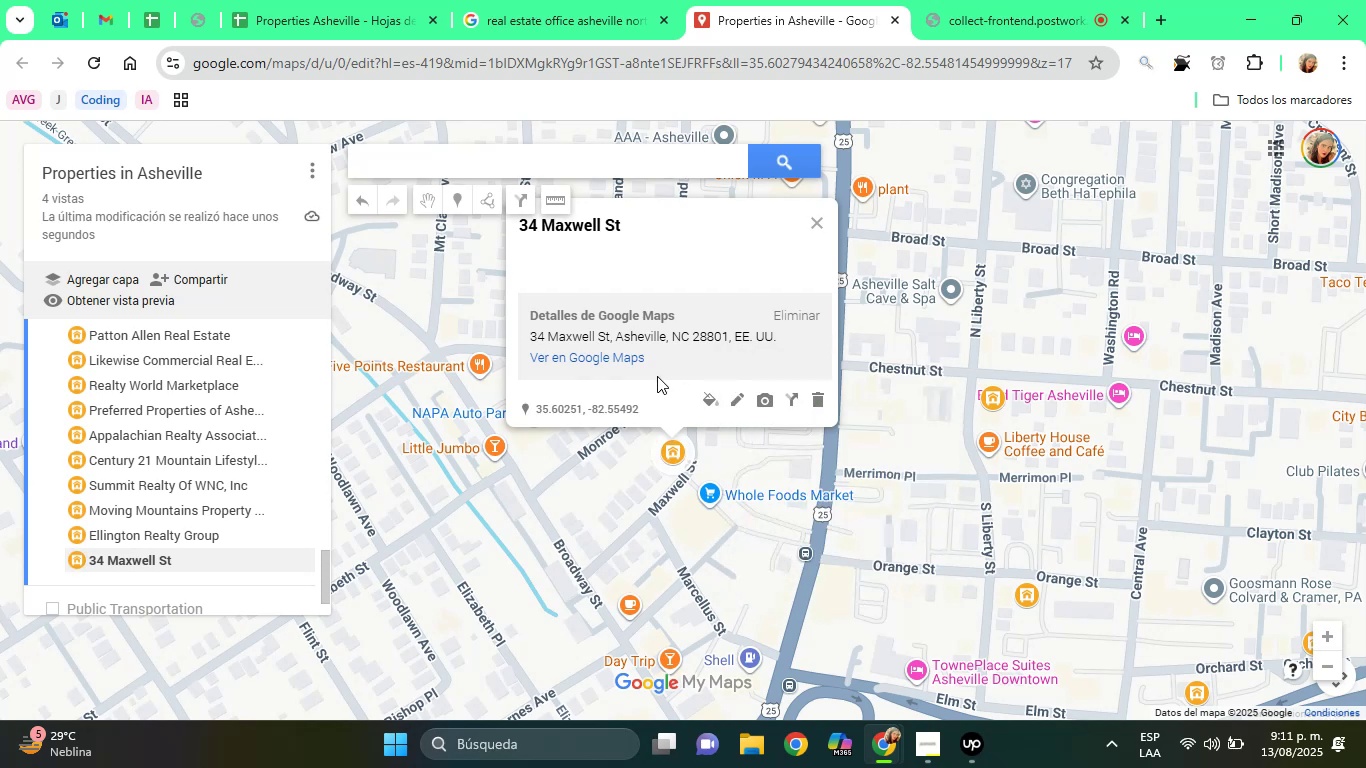 
wait(7.31)
 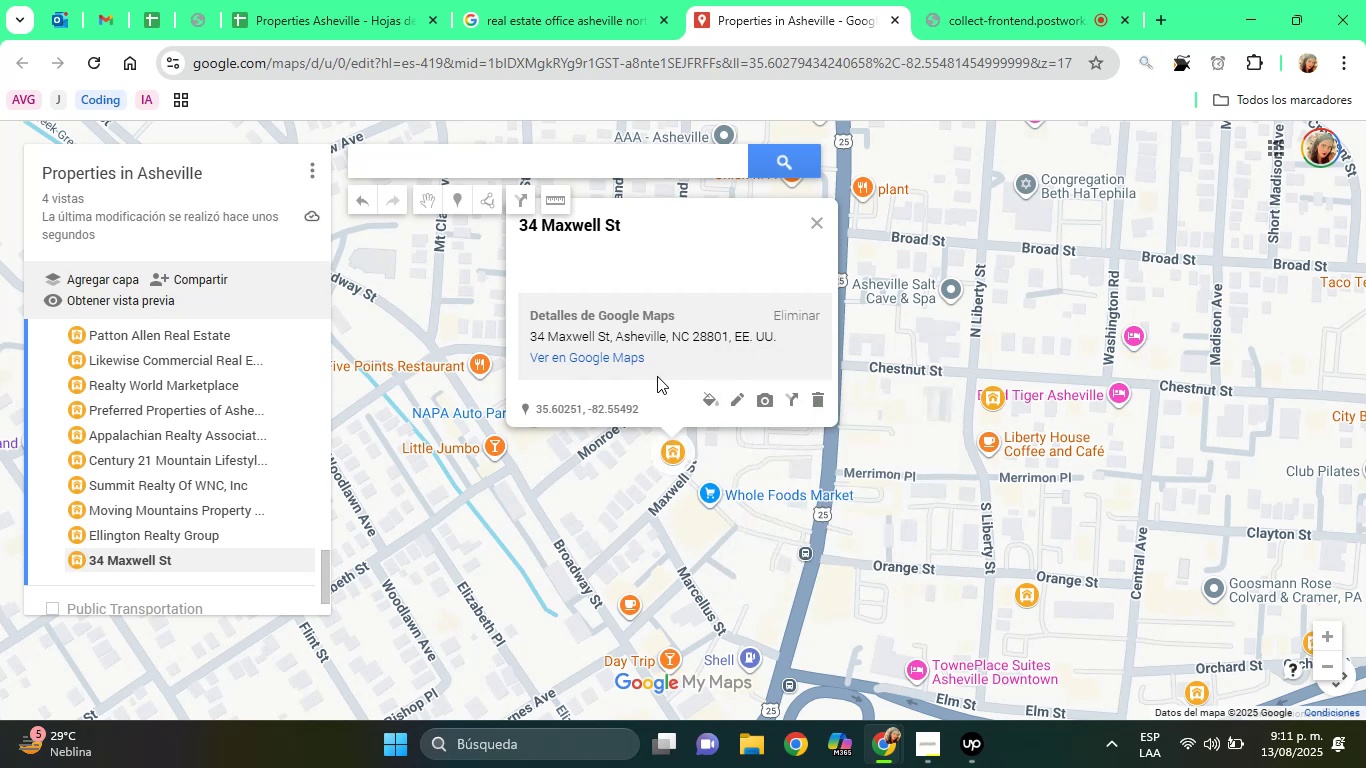 
left_click([348, 0])
 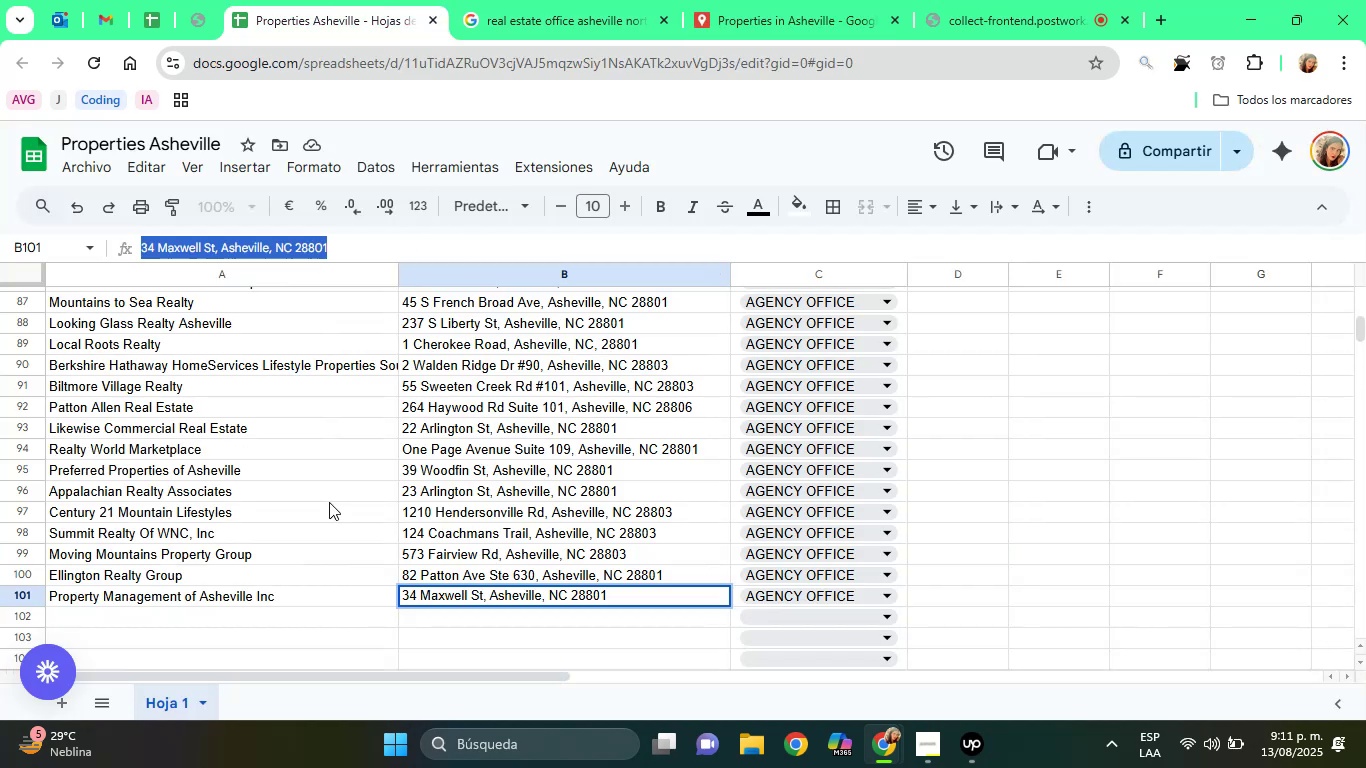 
left_click([271, 588])
 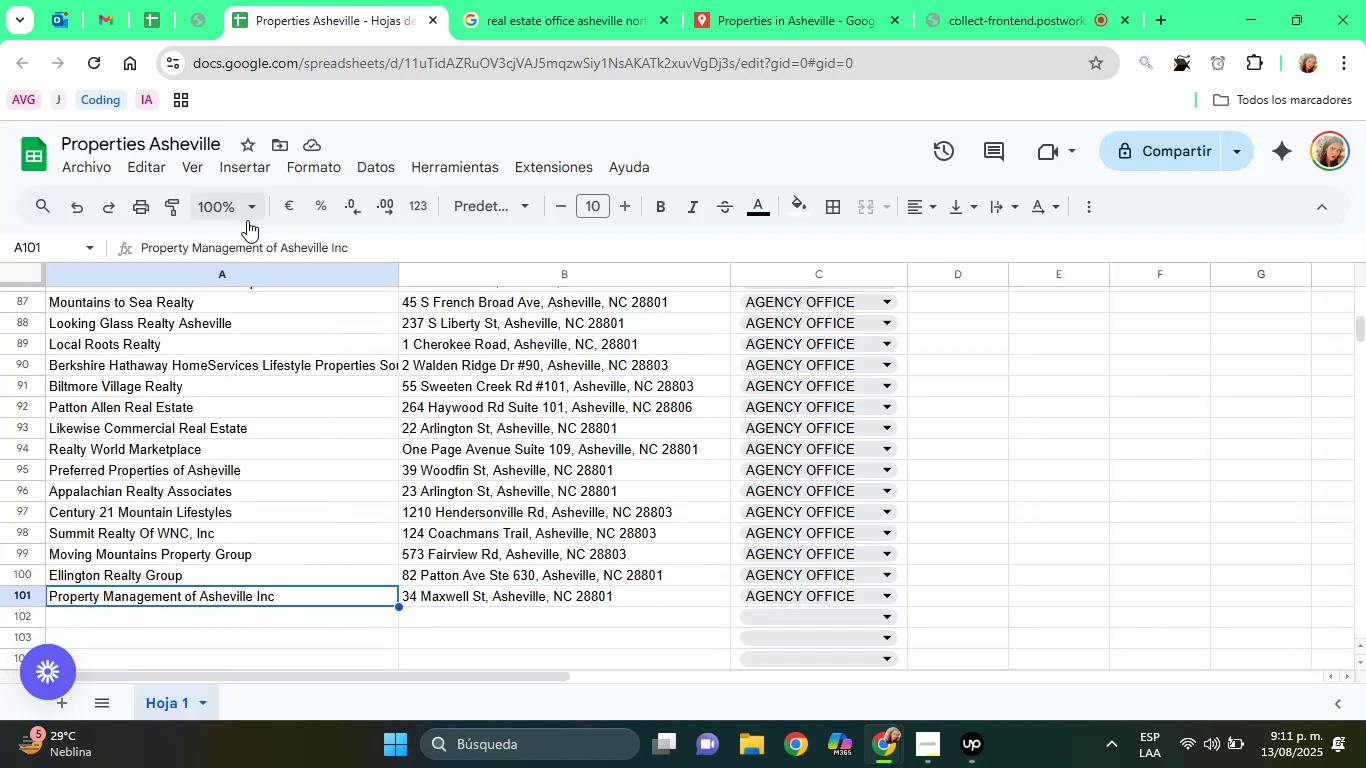 
double_click([263, 250])
 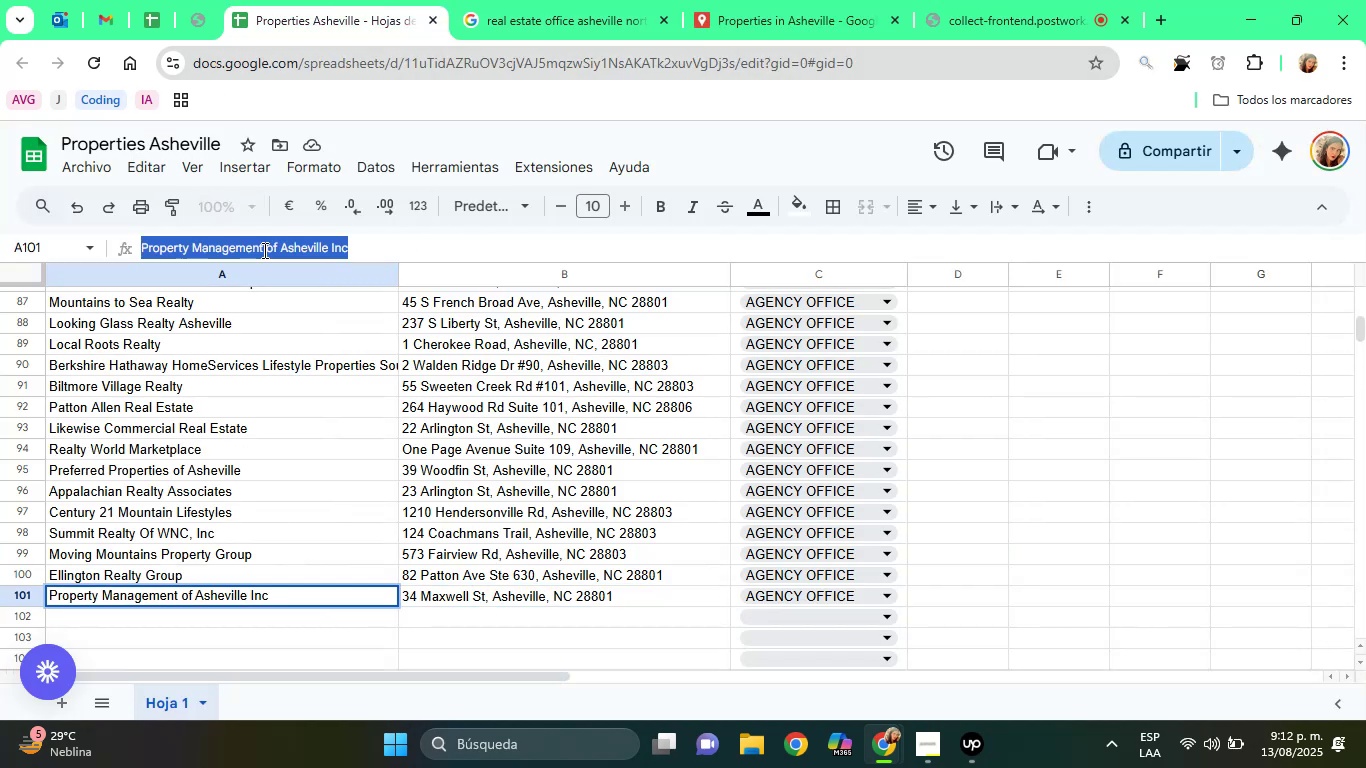 
triple_click([263, 250])
 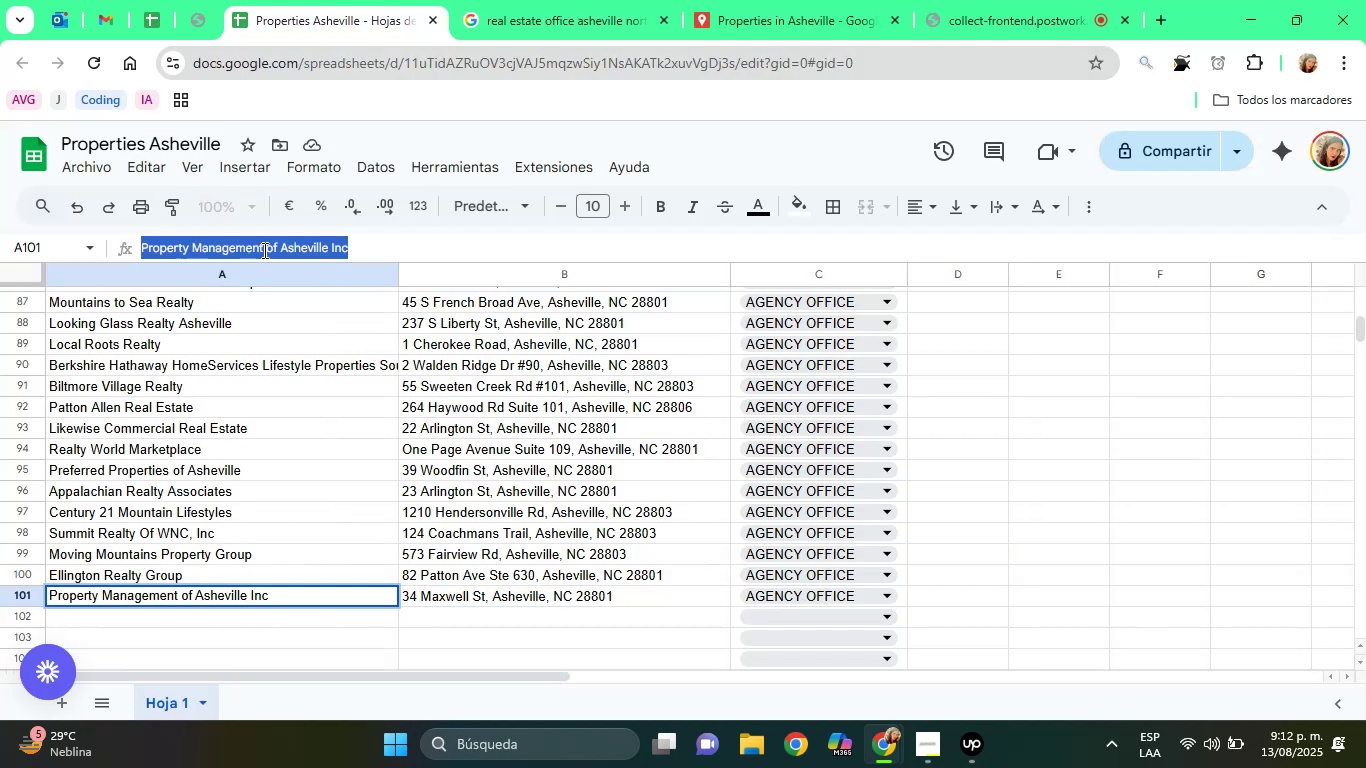 
right_click([263, 250])
 